 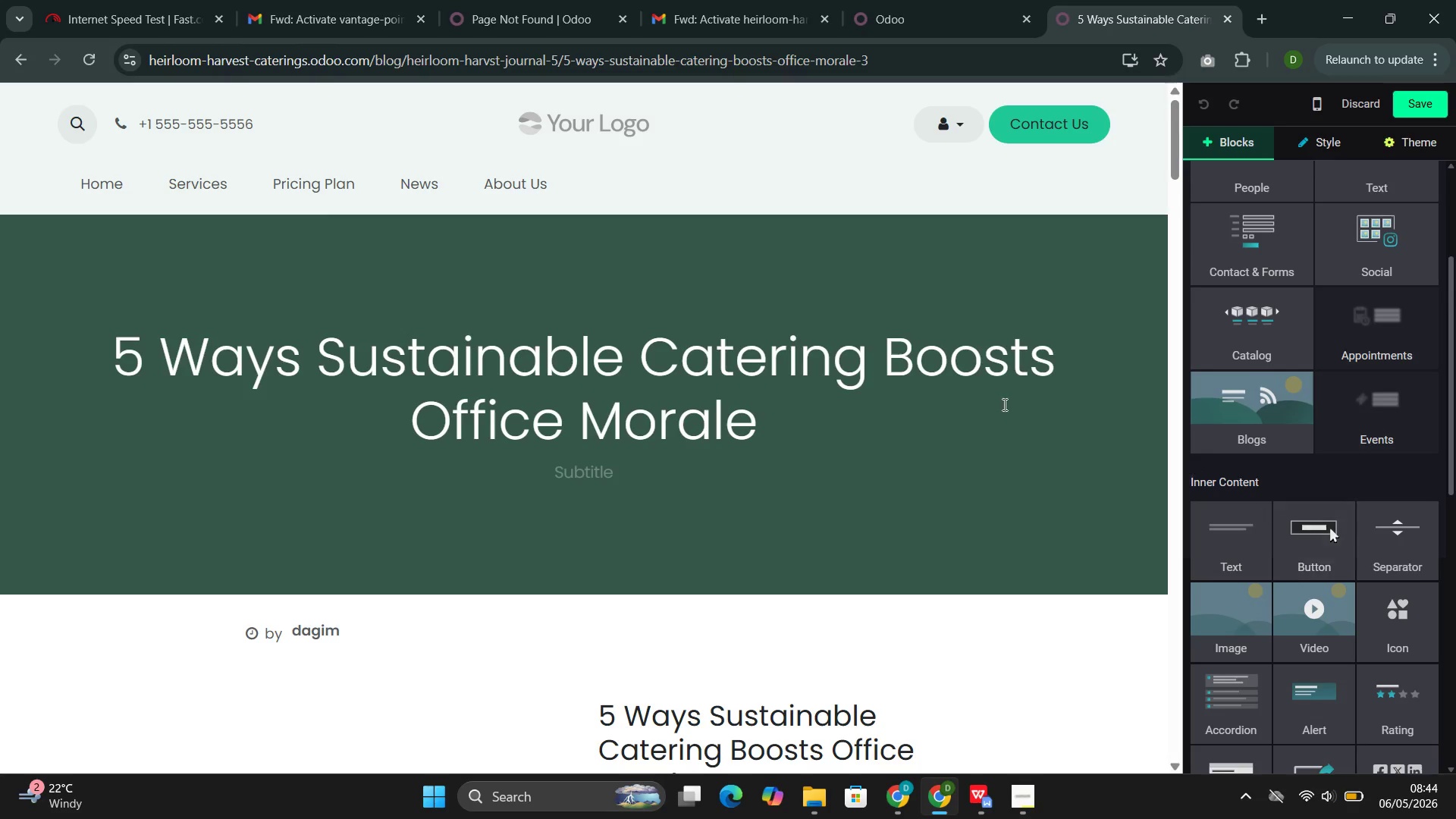 
left_click([909, 478])
 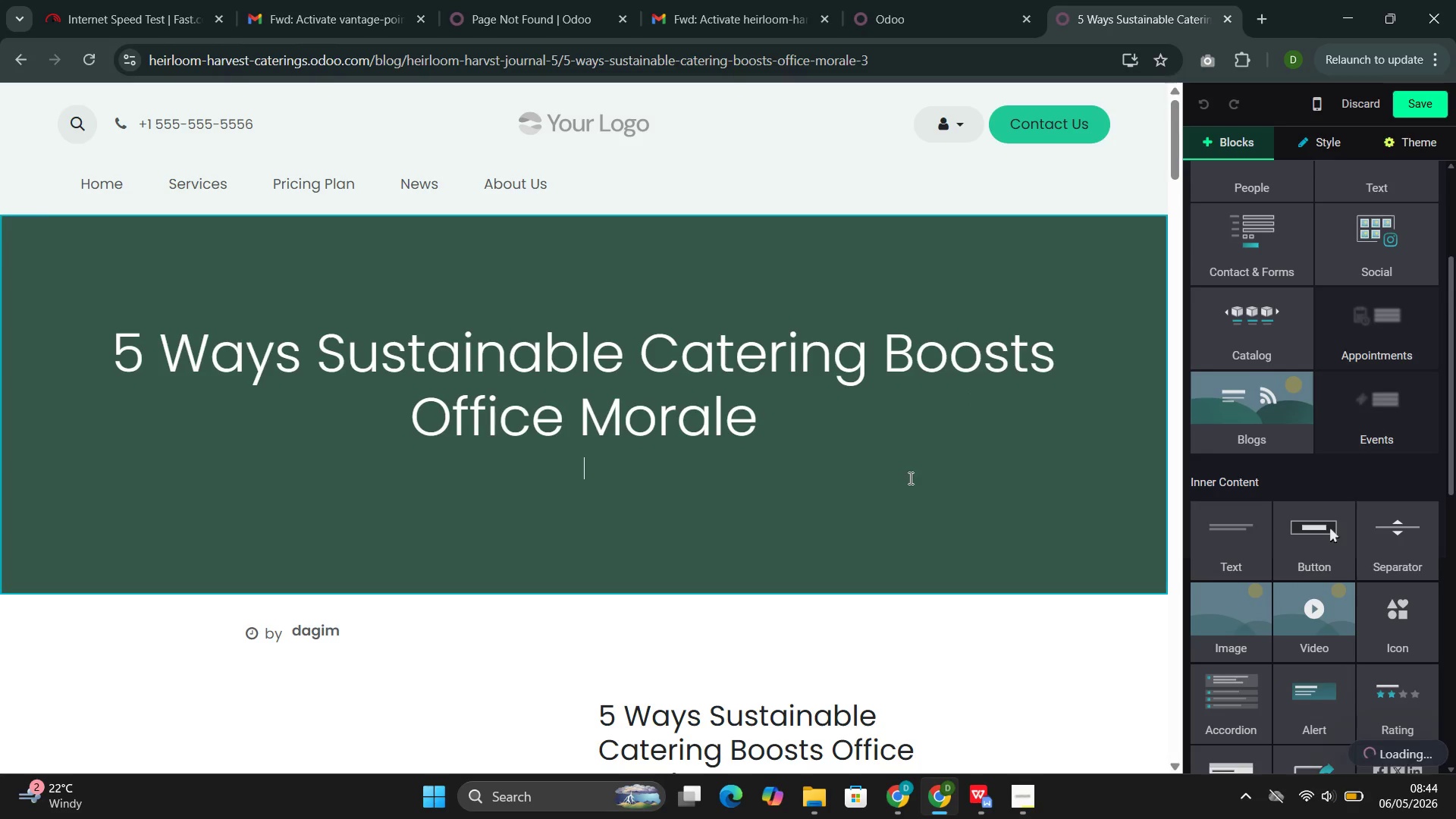 
left_click_drag(start_coordinate=[909, 478], to_coordinate=[901, 478])
 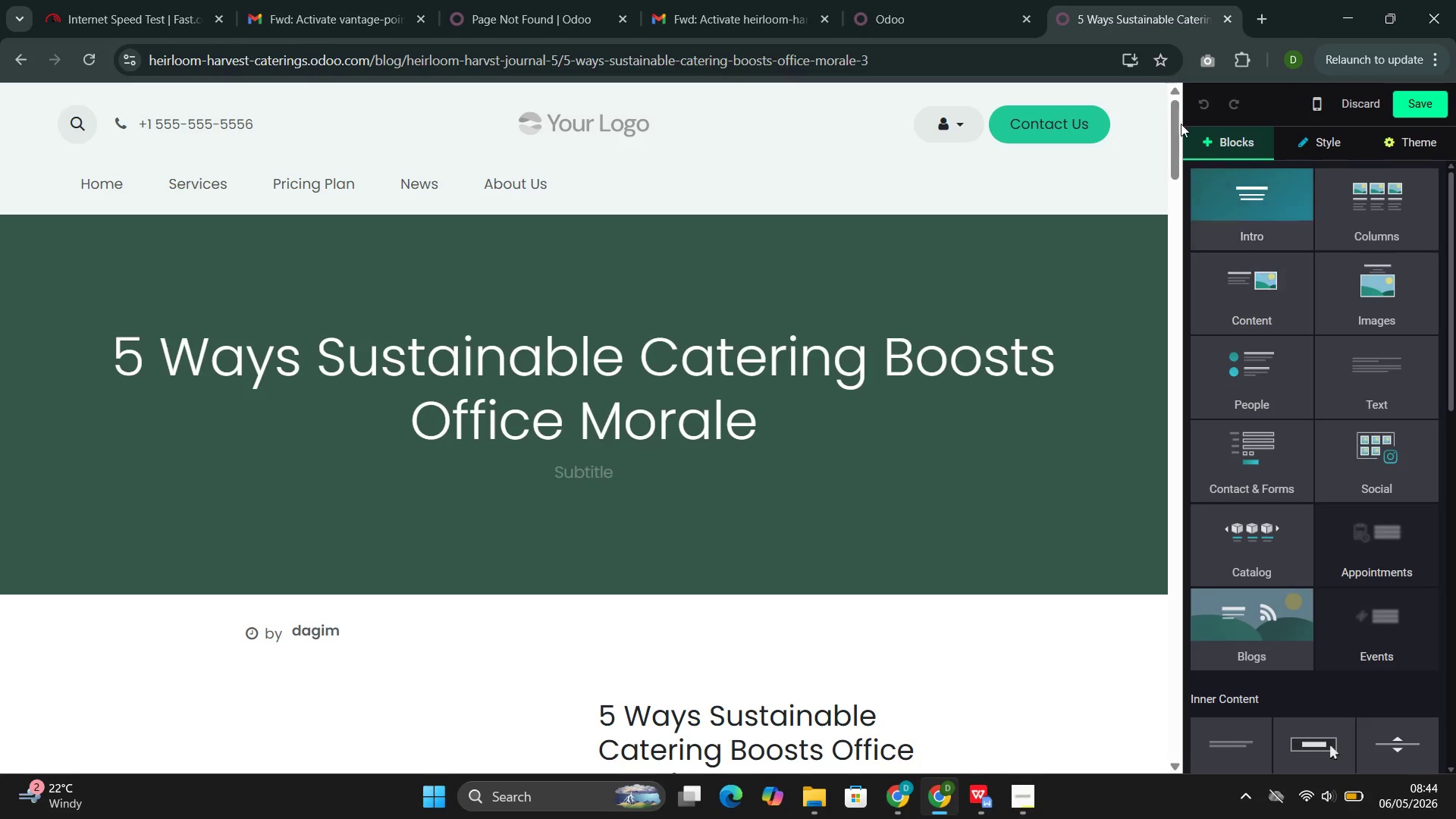 
left_click([1317, 144])
 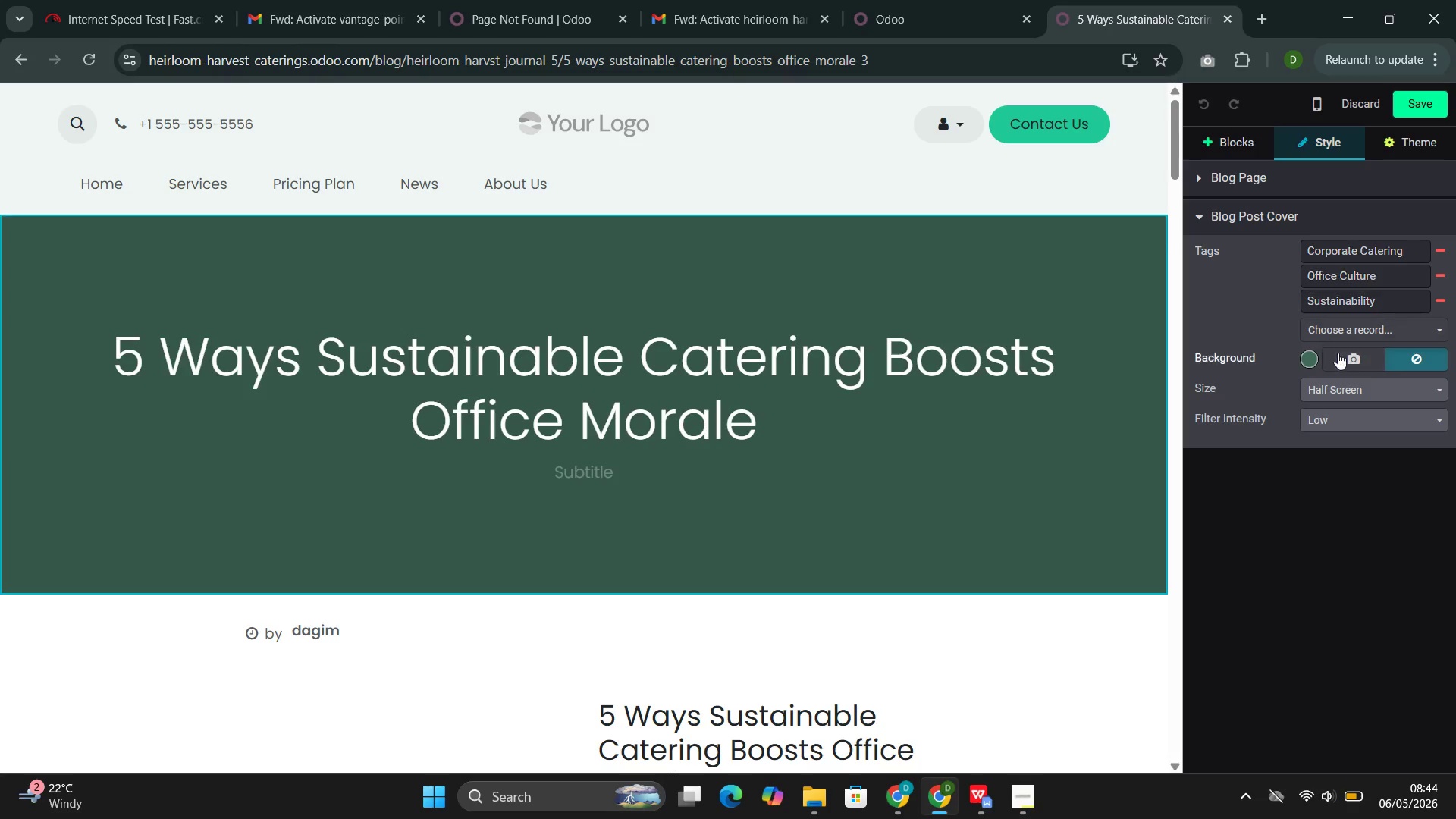 
left_click([1338, 353])
 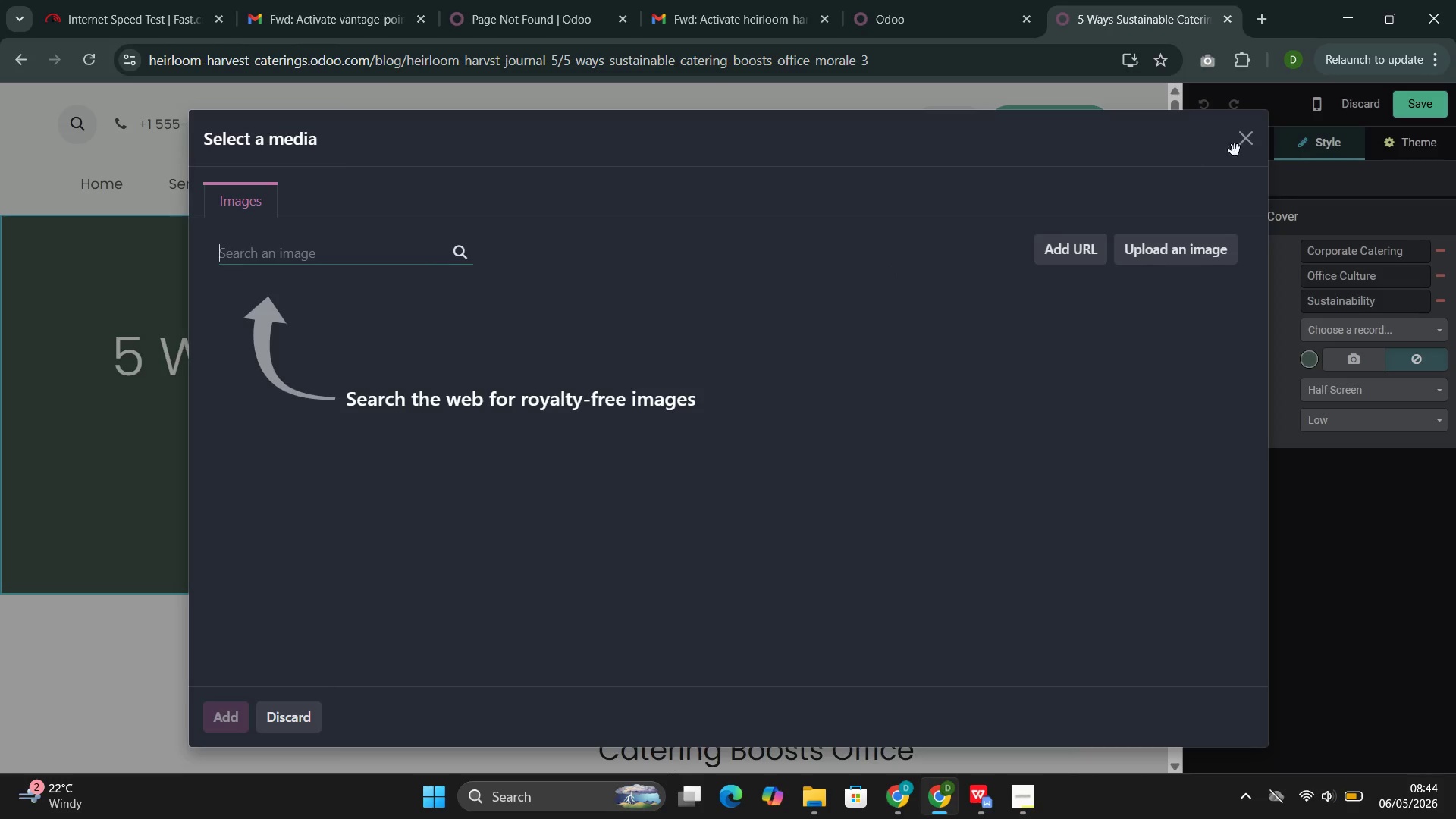 
left_click([1244, 145])
 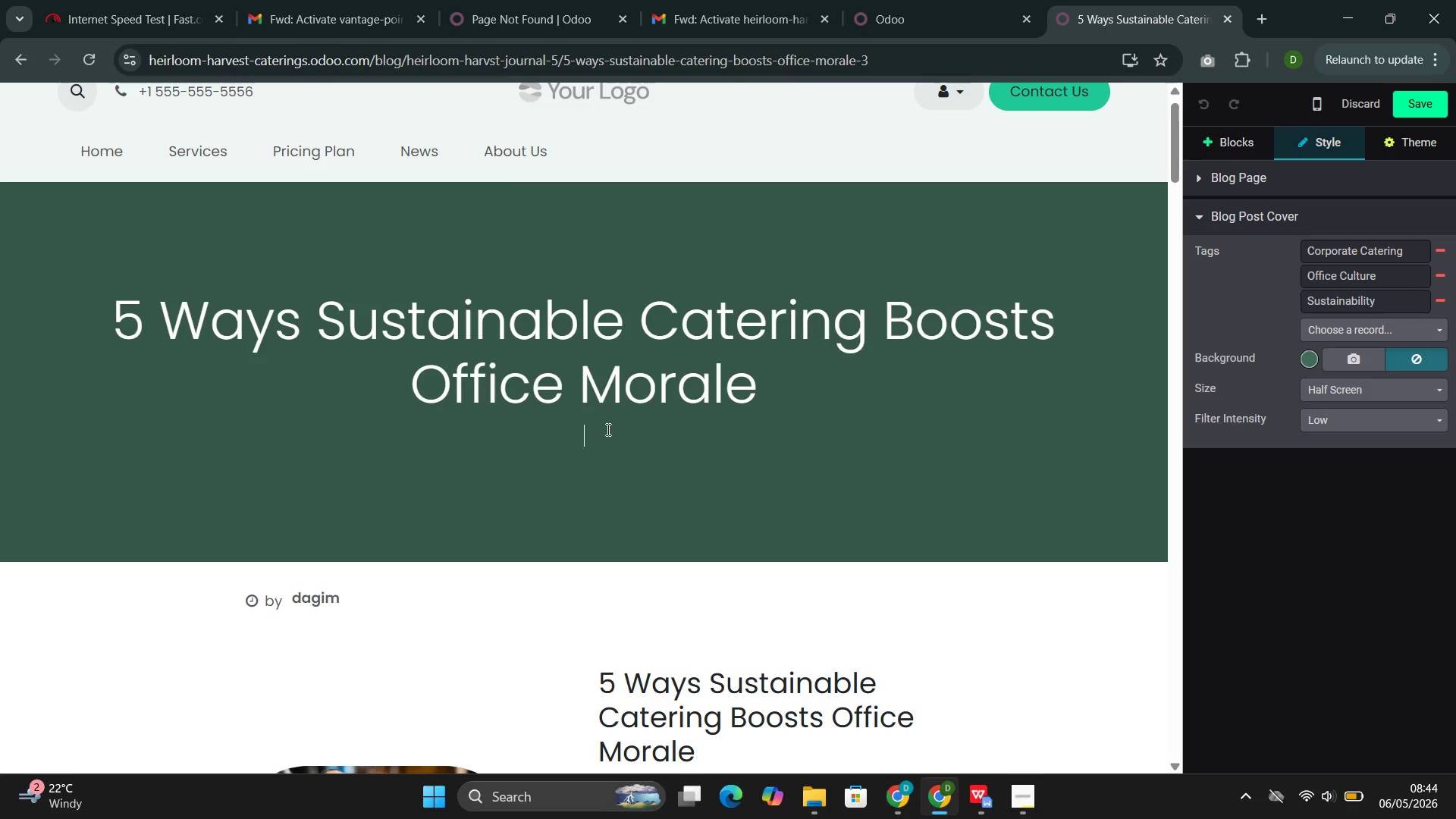 
double_click([610, 431])
 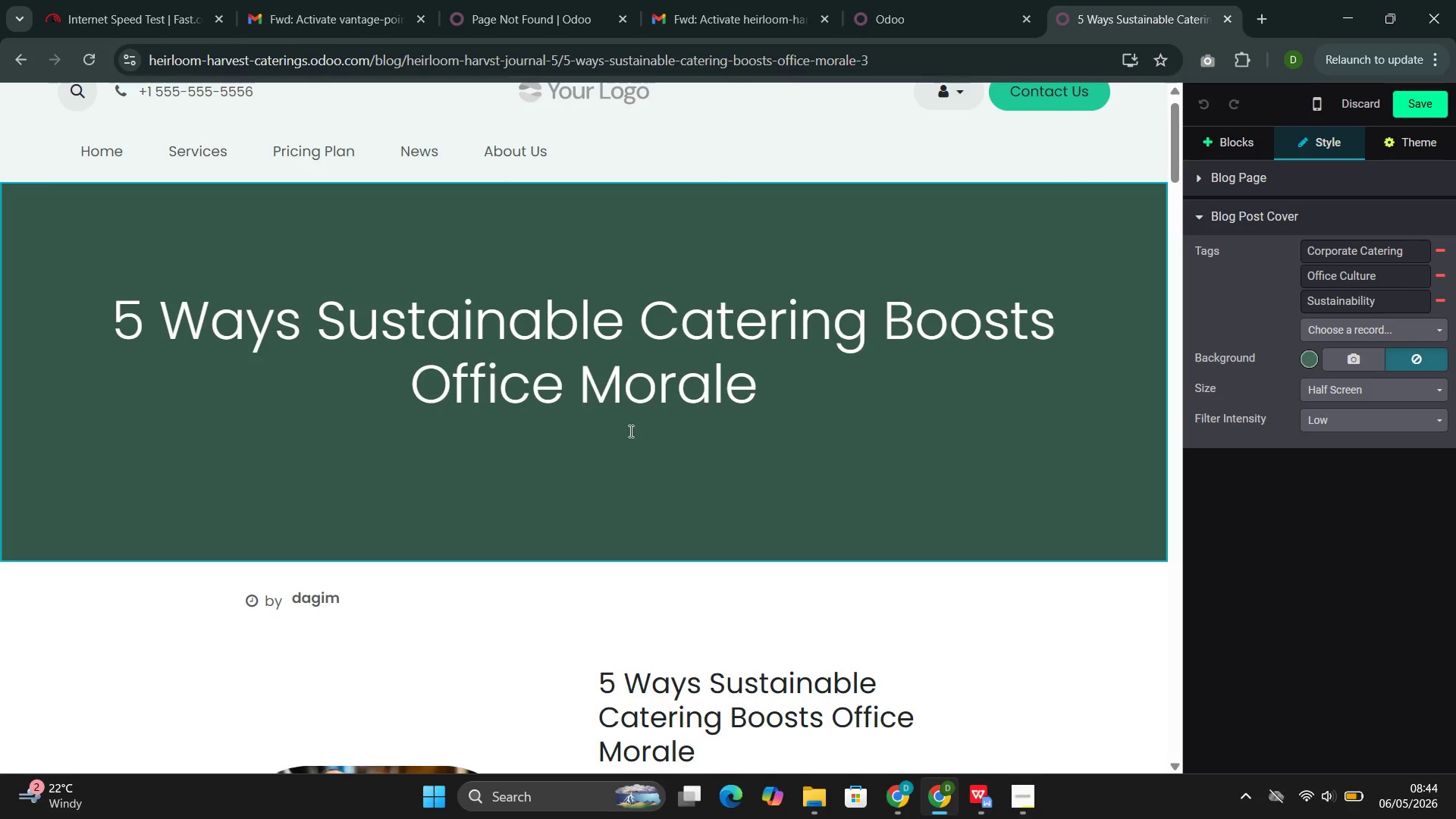 
left_click([673, 393])
 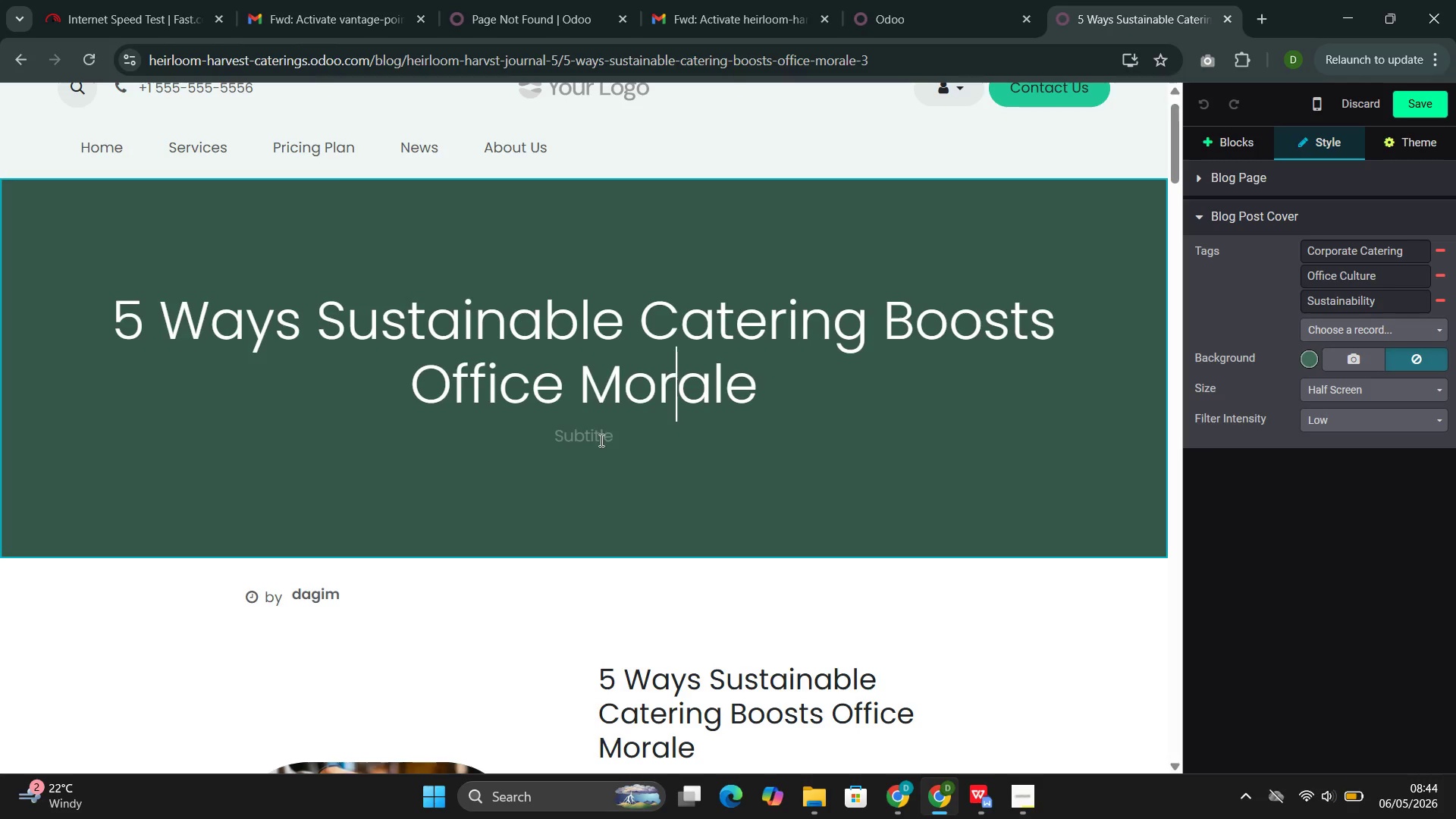 
double_click([600, 440])
 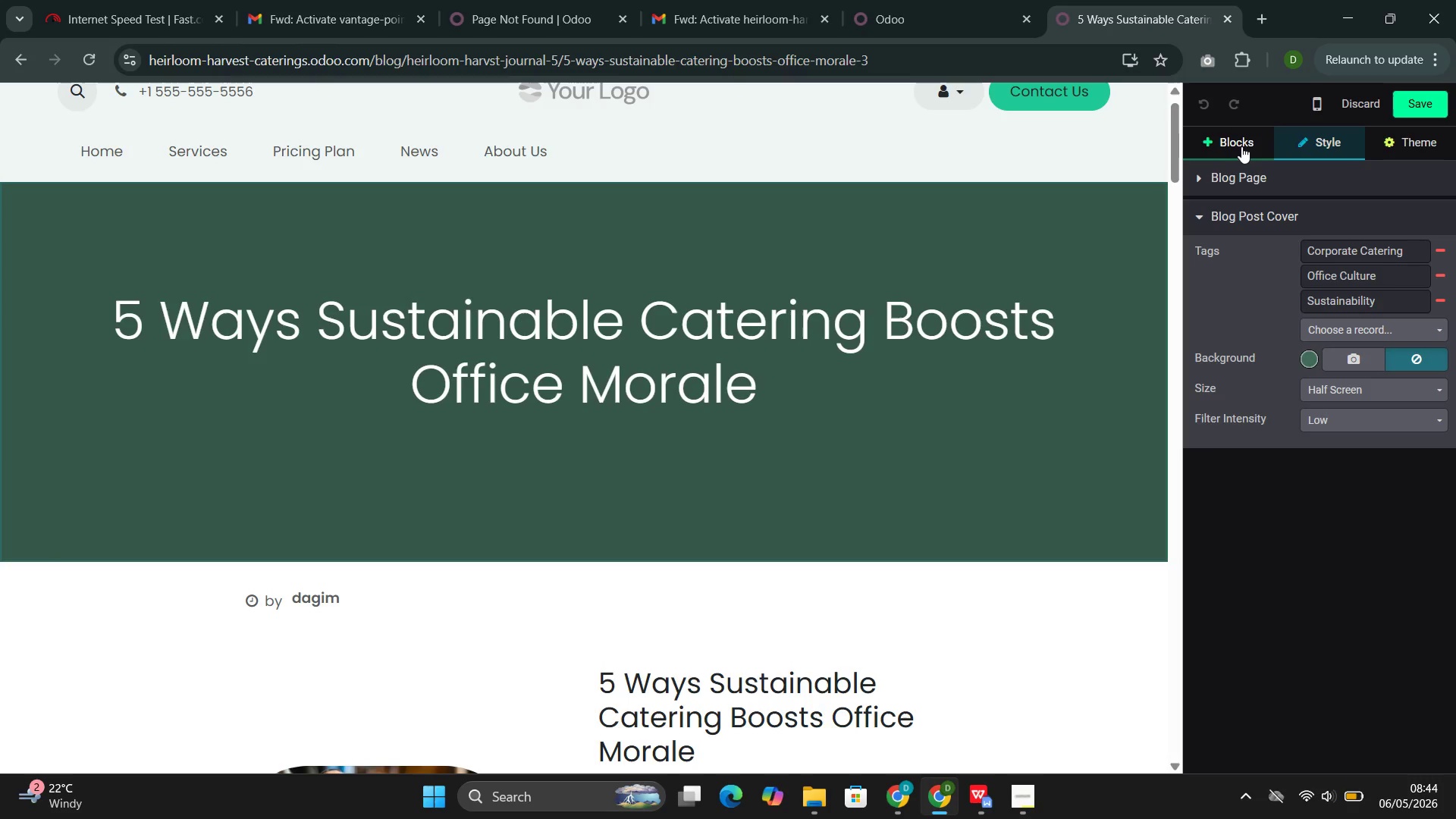 
left_click([1242, 149])
 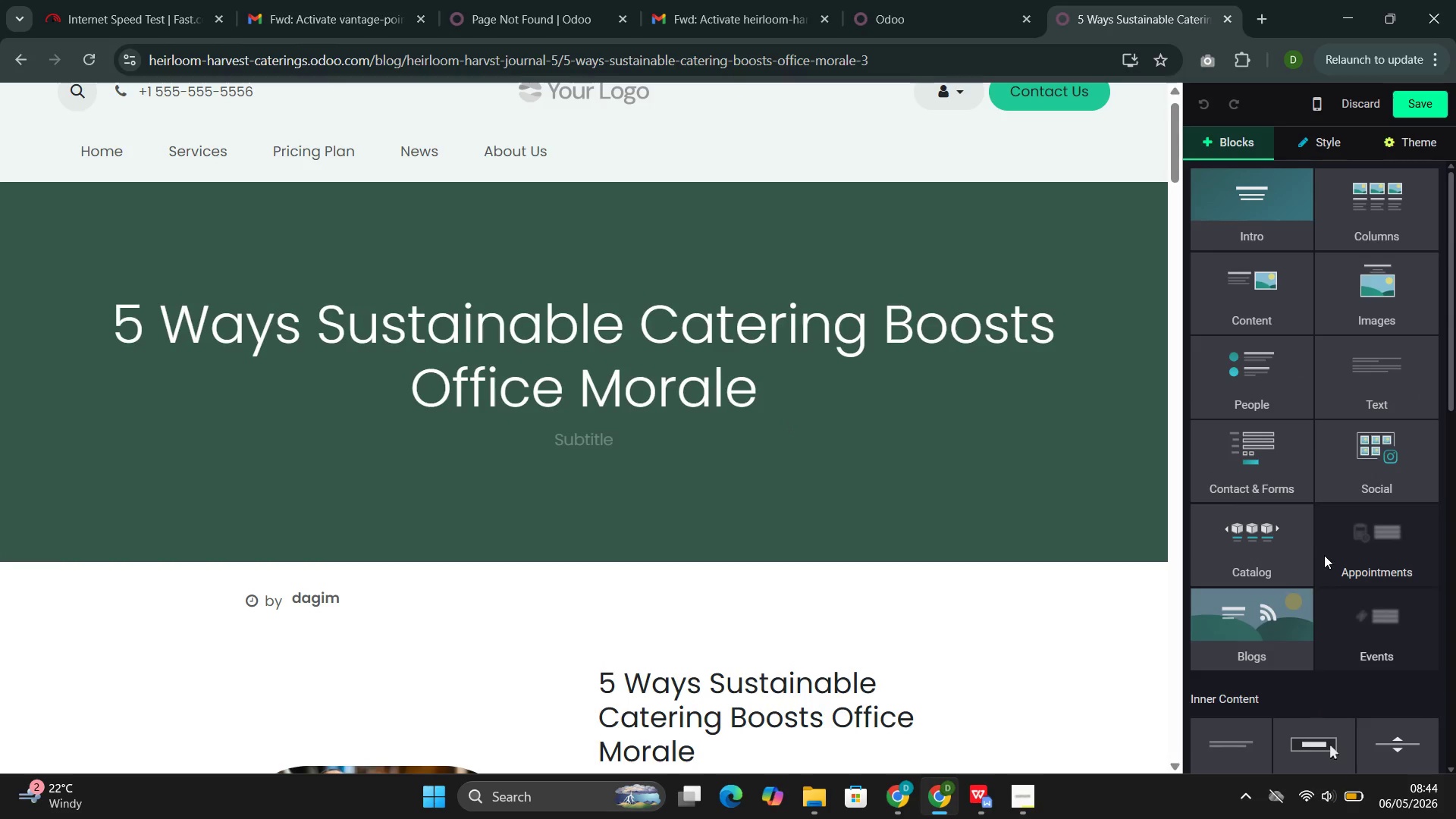 
wait(5.69)
 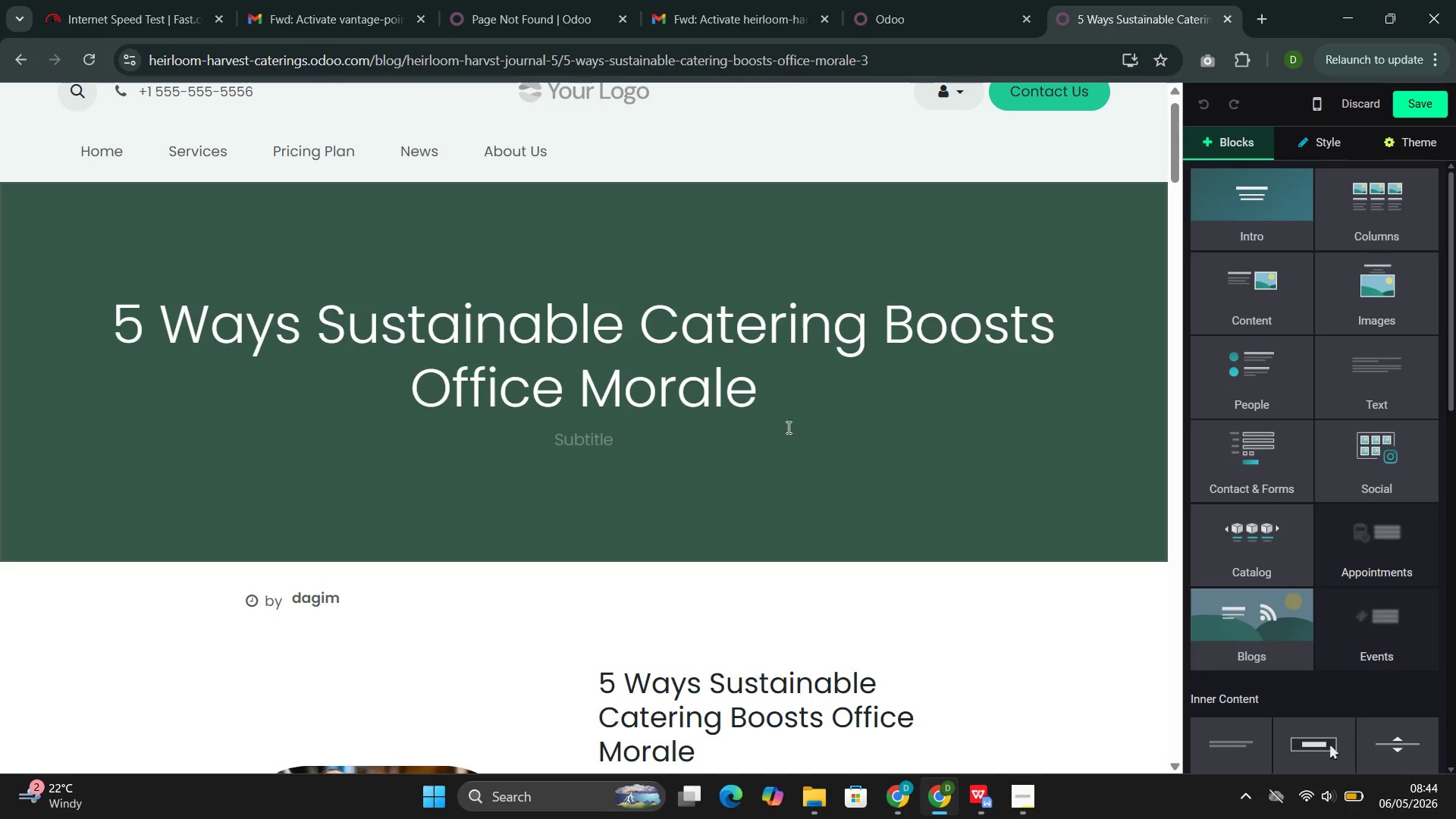 
left_click([811, 434])
 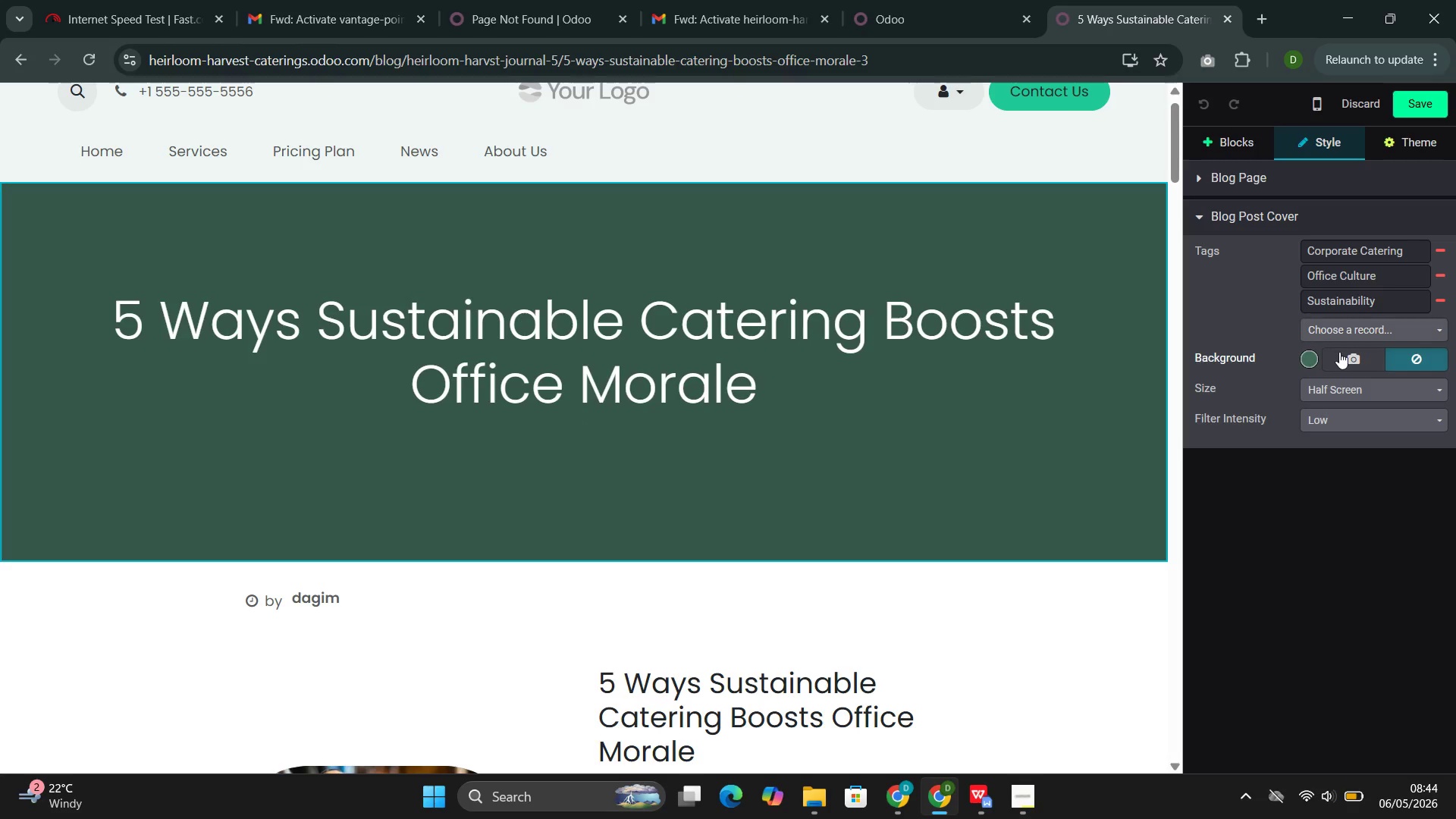 
left_click([1354, 360])
 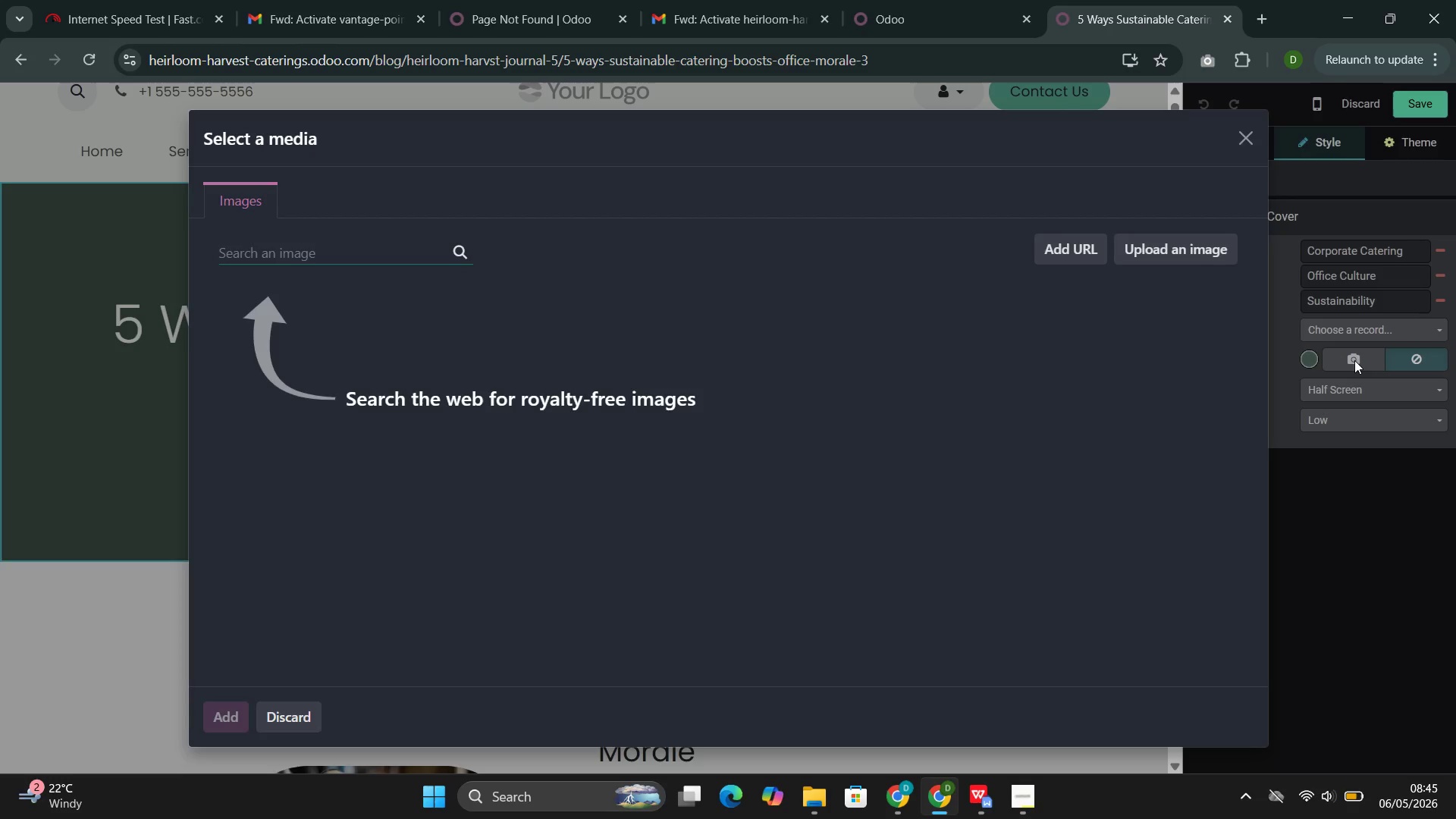 
wait(33.73)
 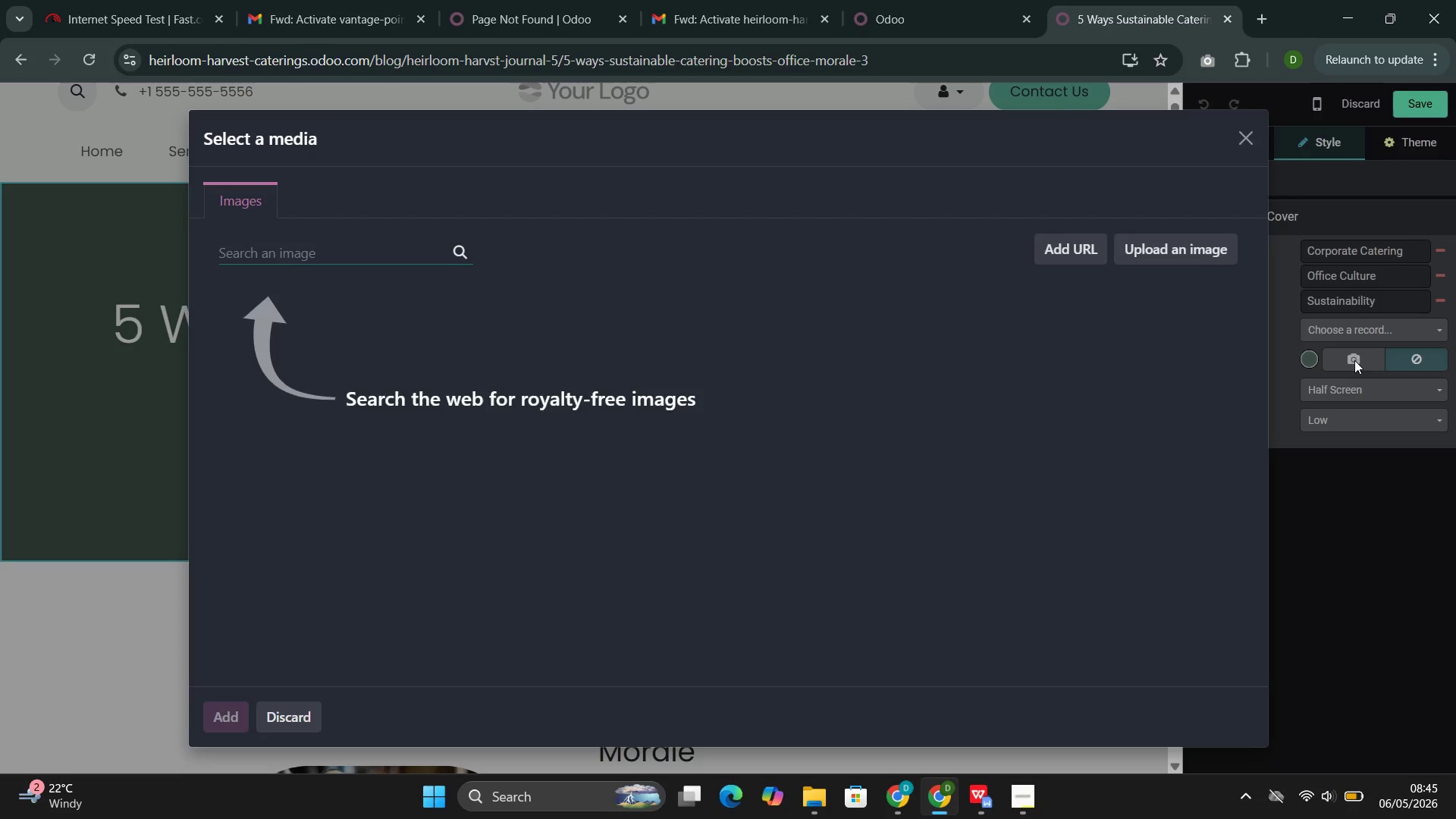 
type(catr)
key(Backspace)
type(ering )
key(Backspace)
 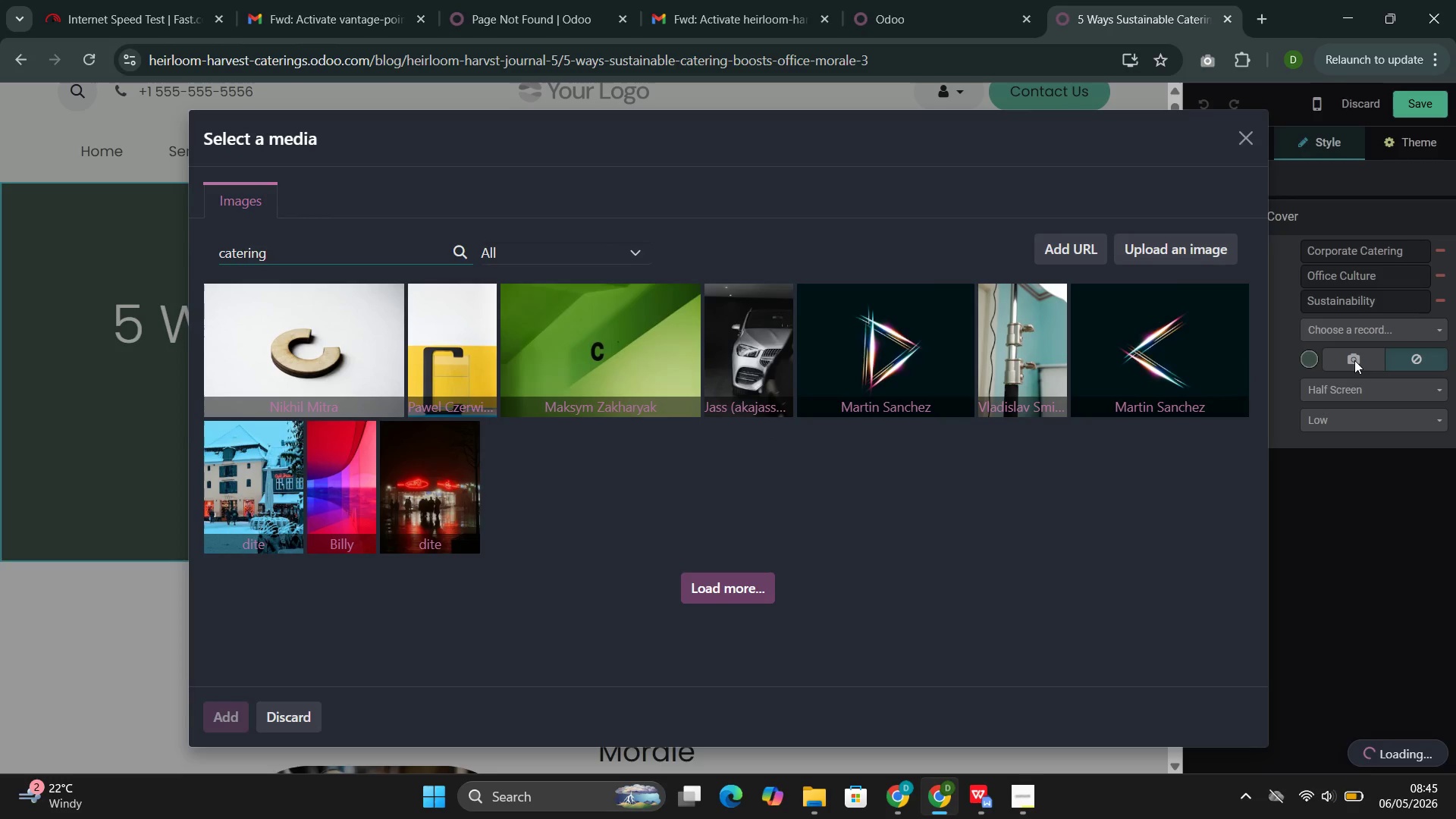 
key(Space)
 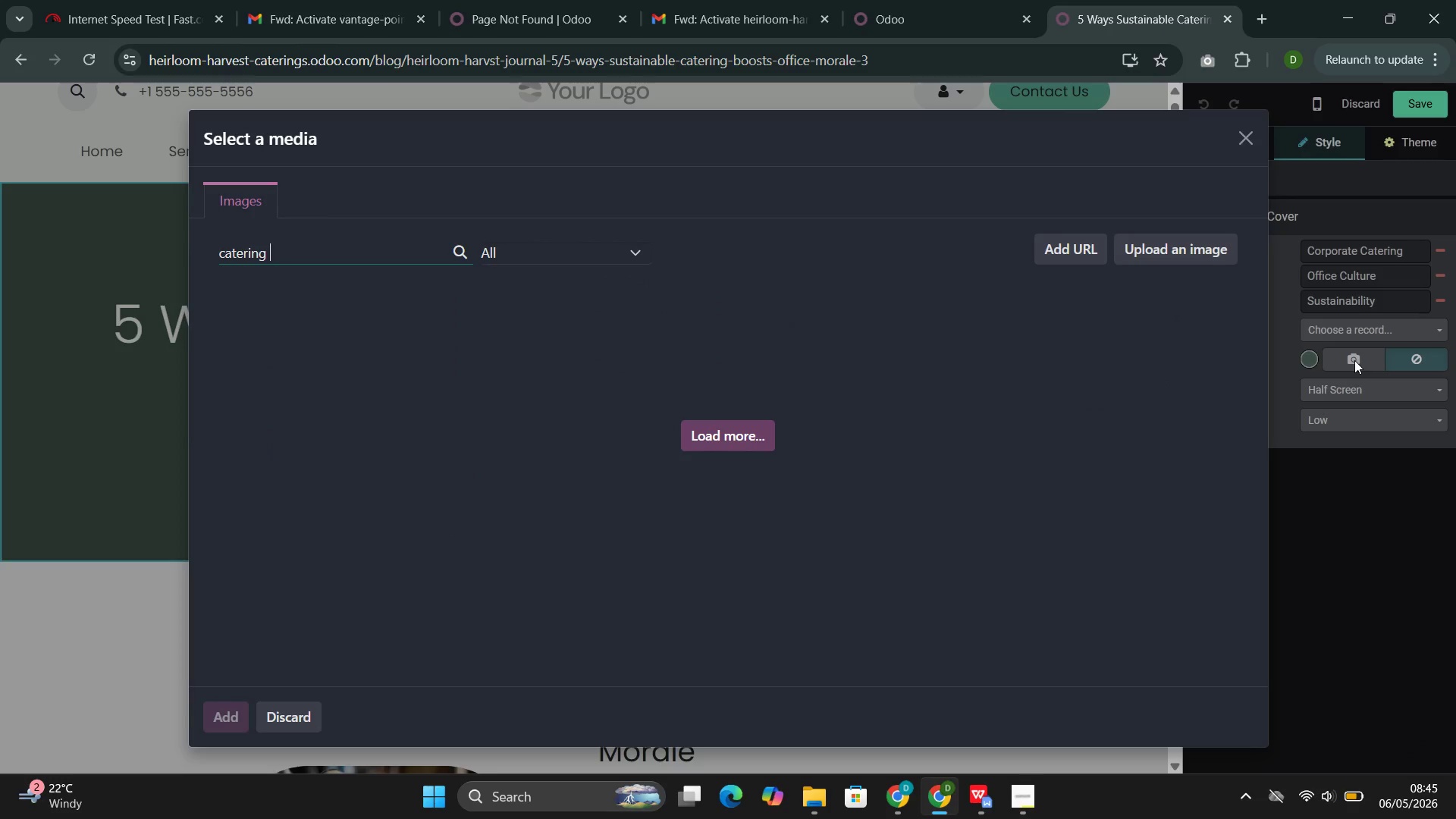 
wait(11.62)
 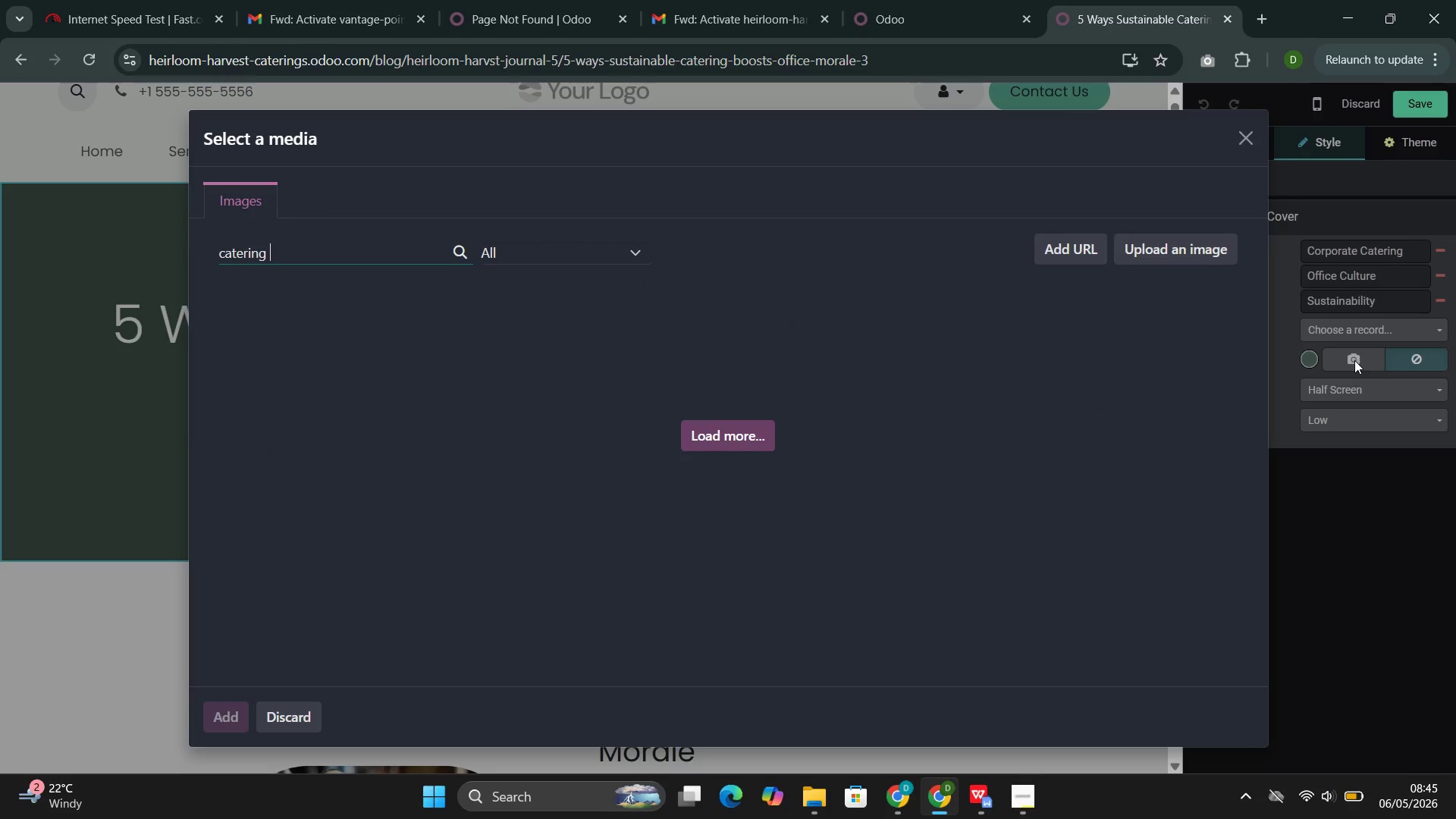 
key(Backspace)
 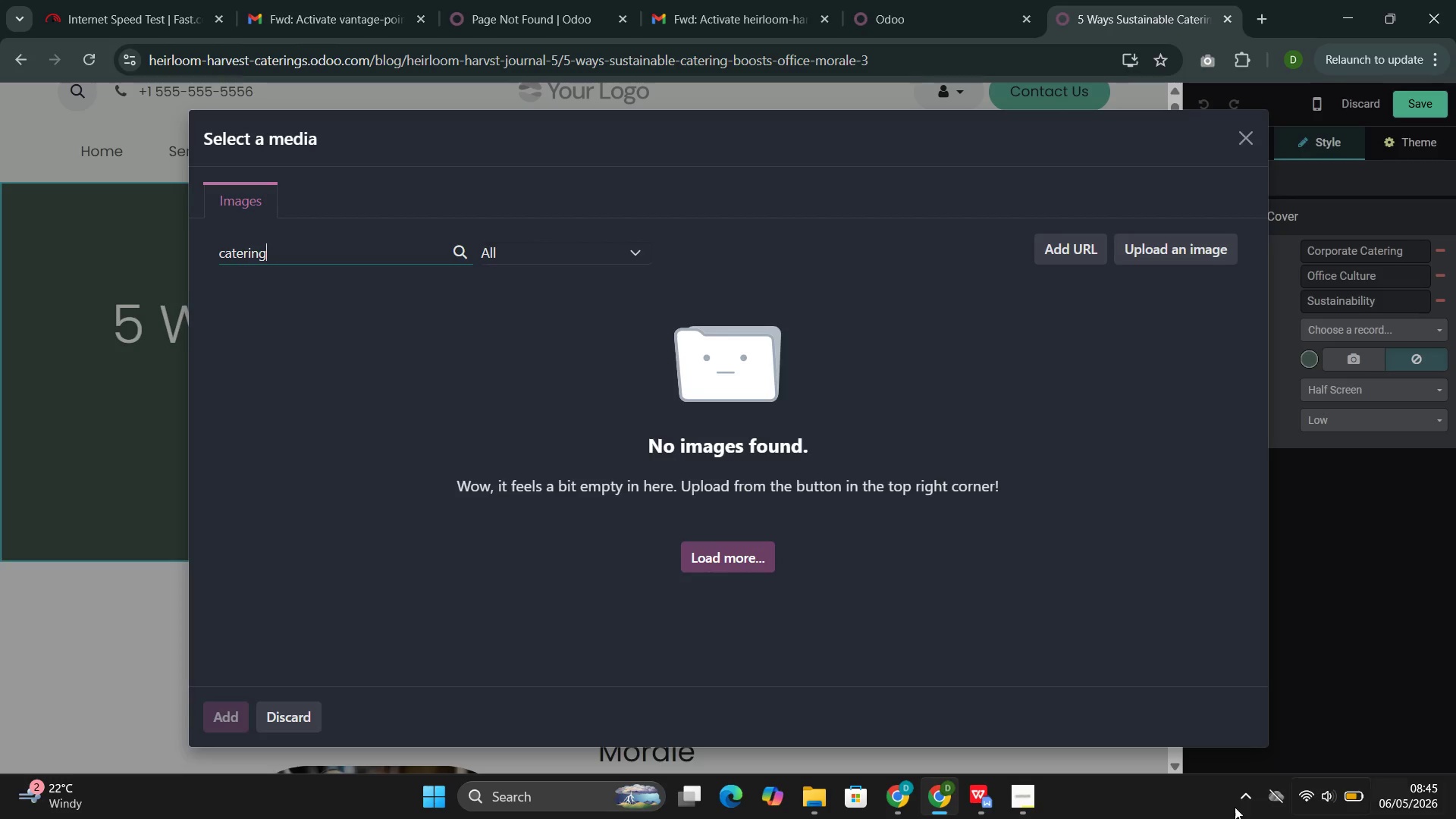 
wait(5.95)
 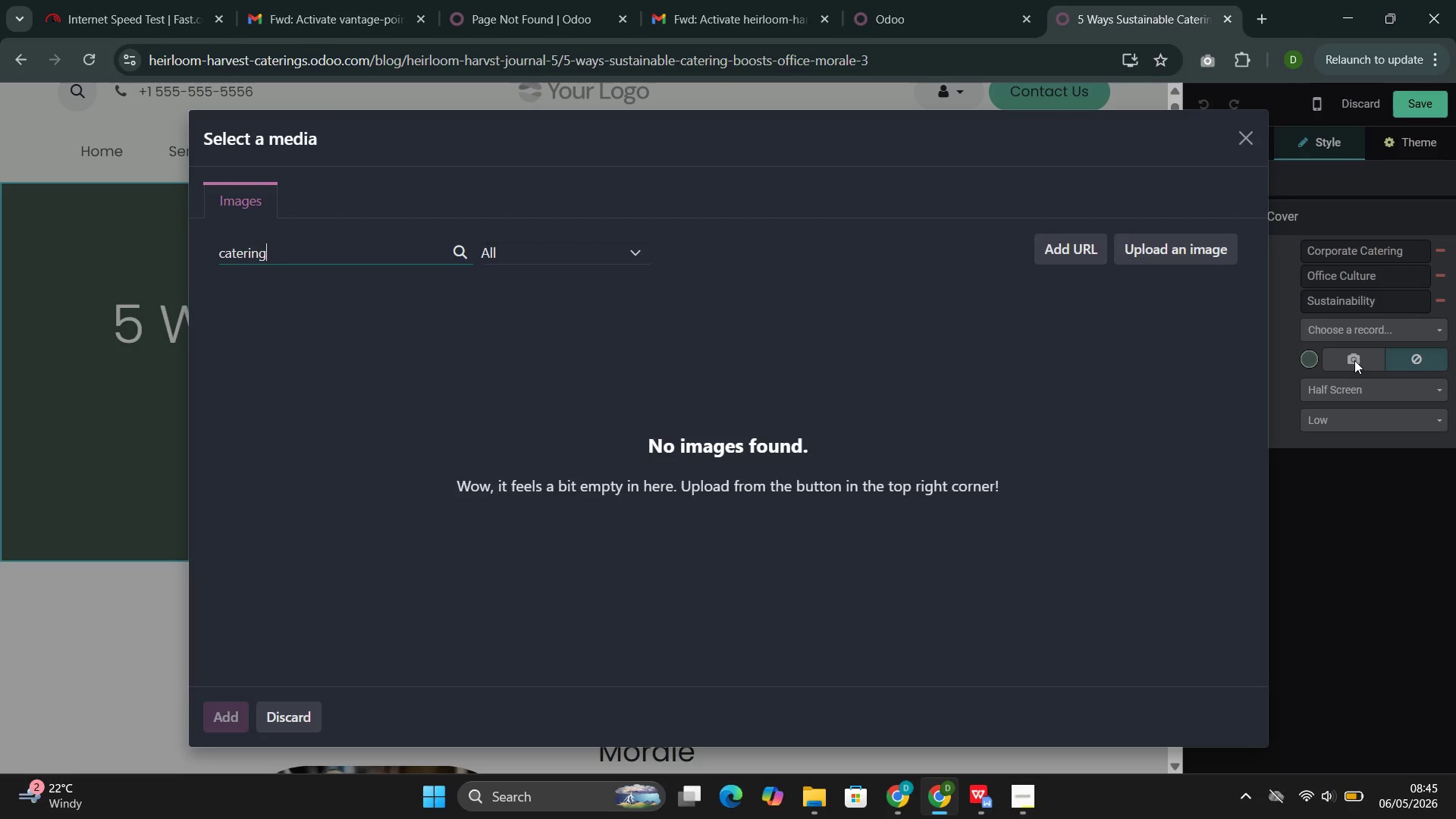 
left_click([982, 722])
 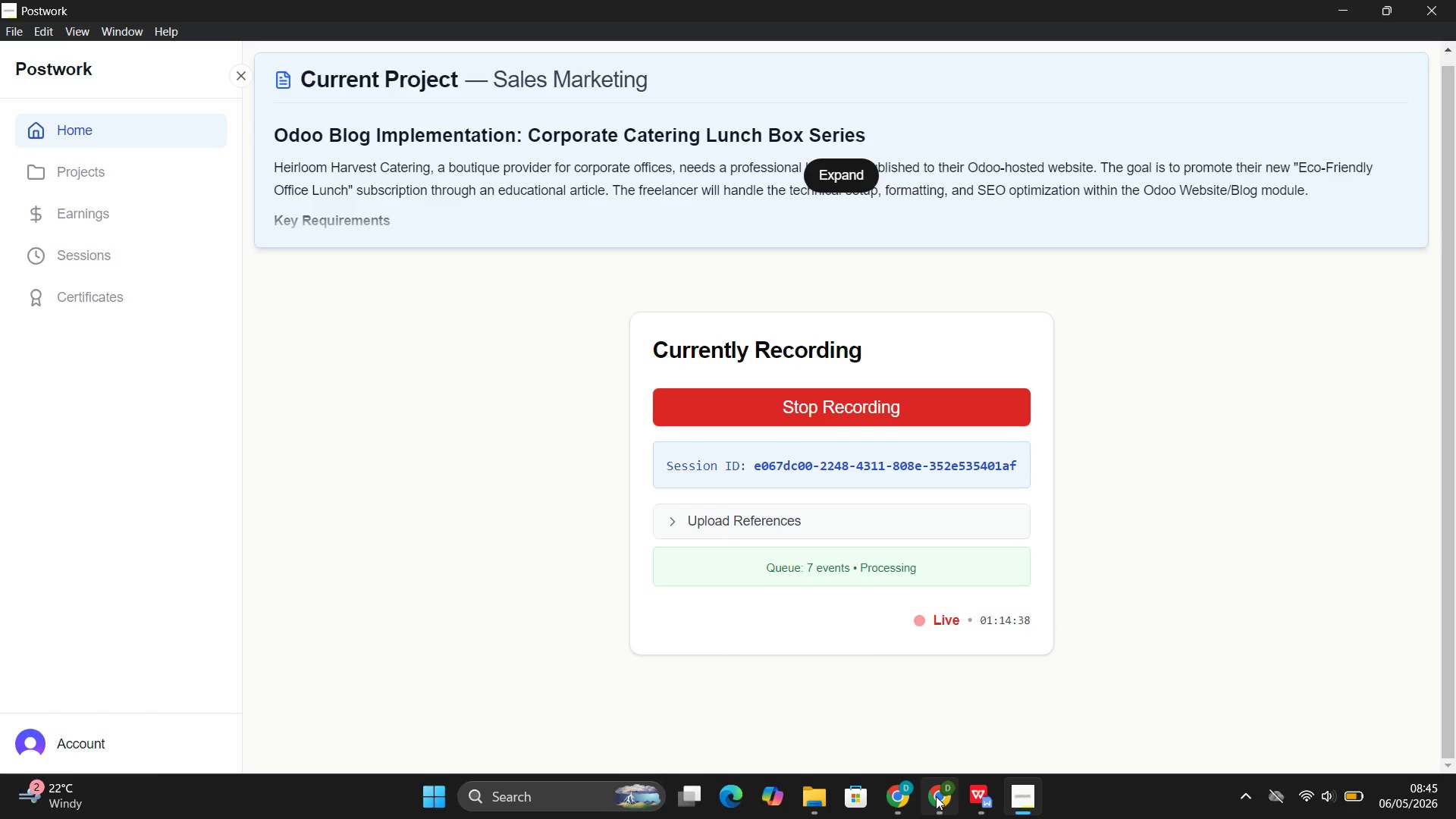 
left_click([920, 714])
 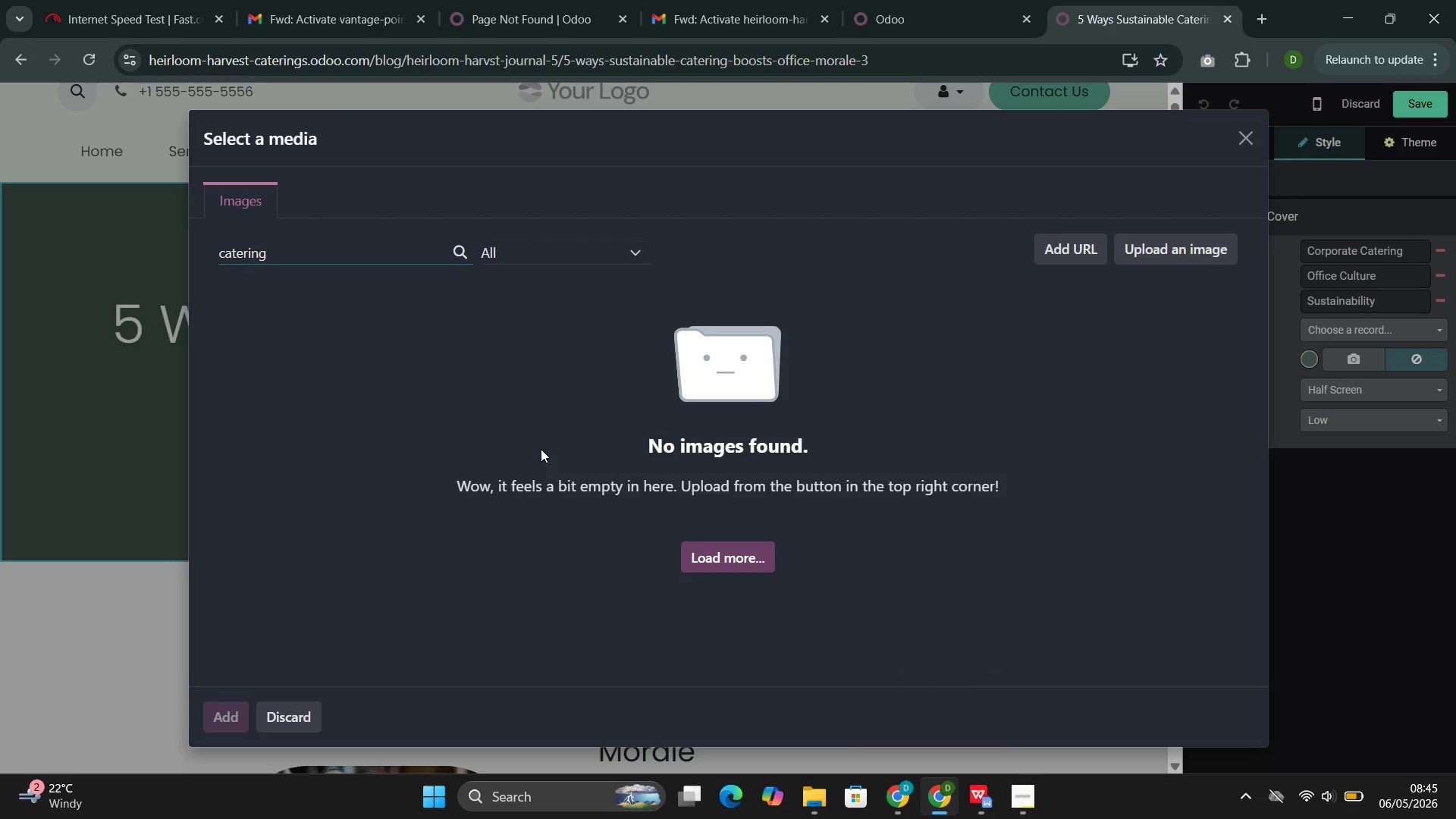 
key(Backspace)
 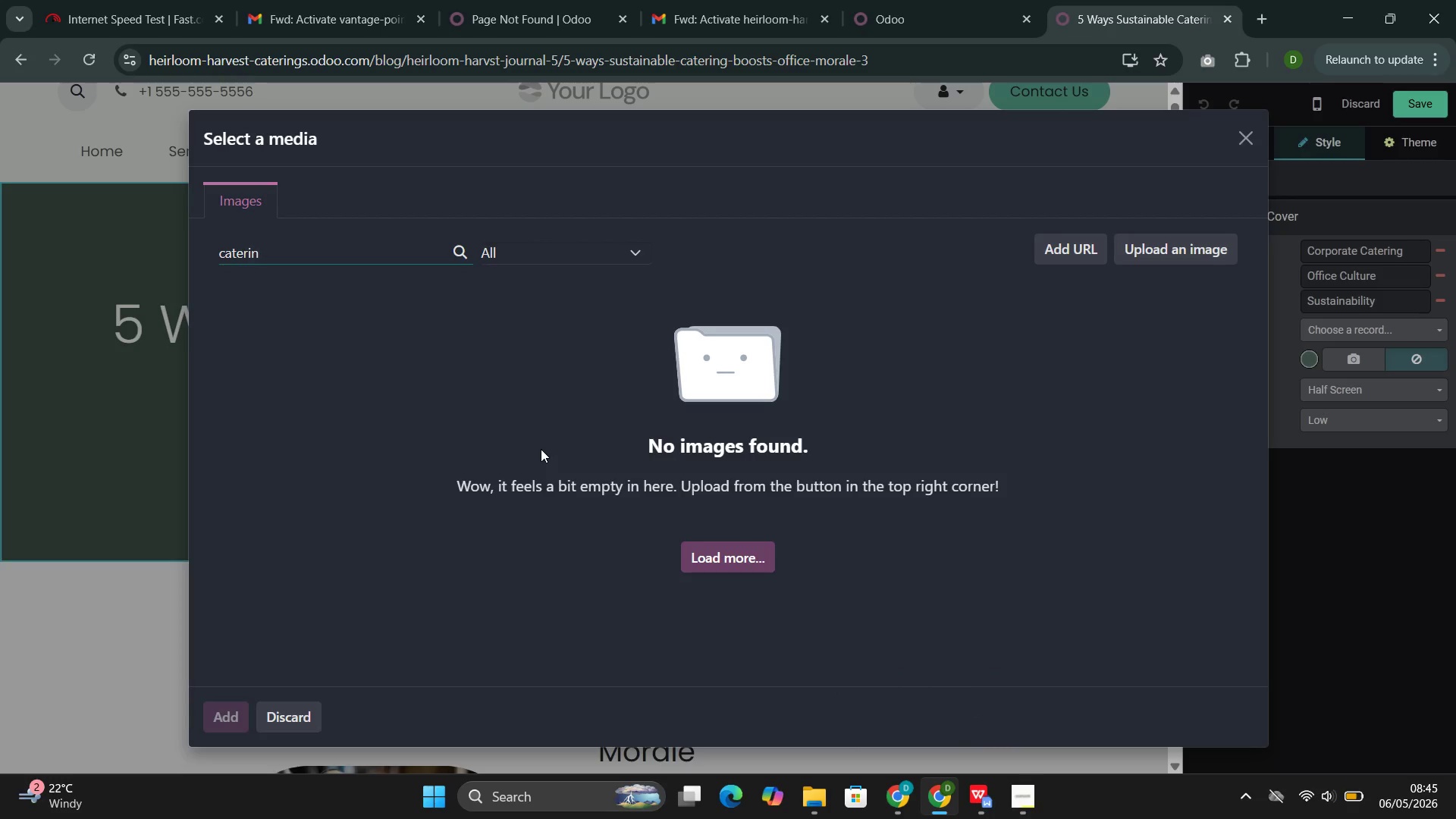 
key(G)
 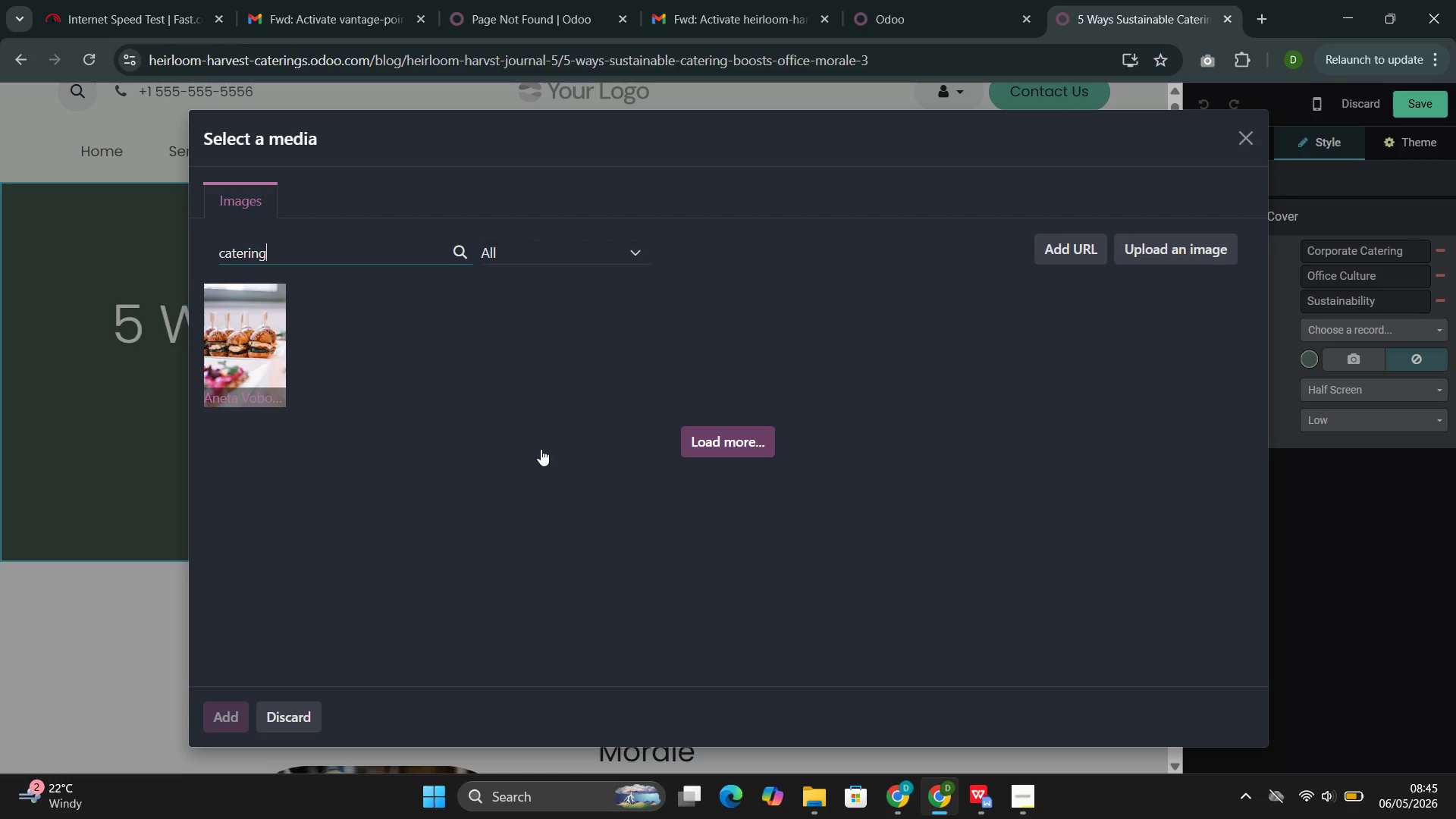 
wait(16.0)
 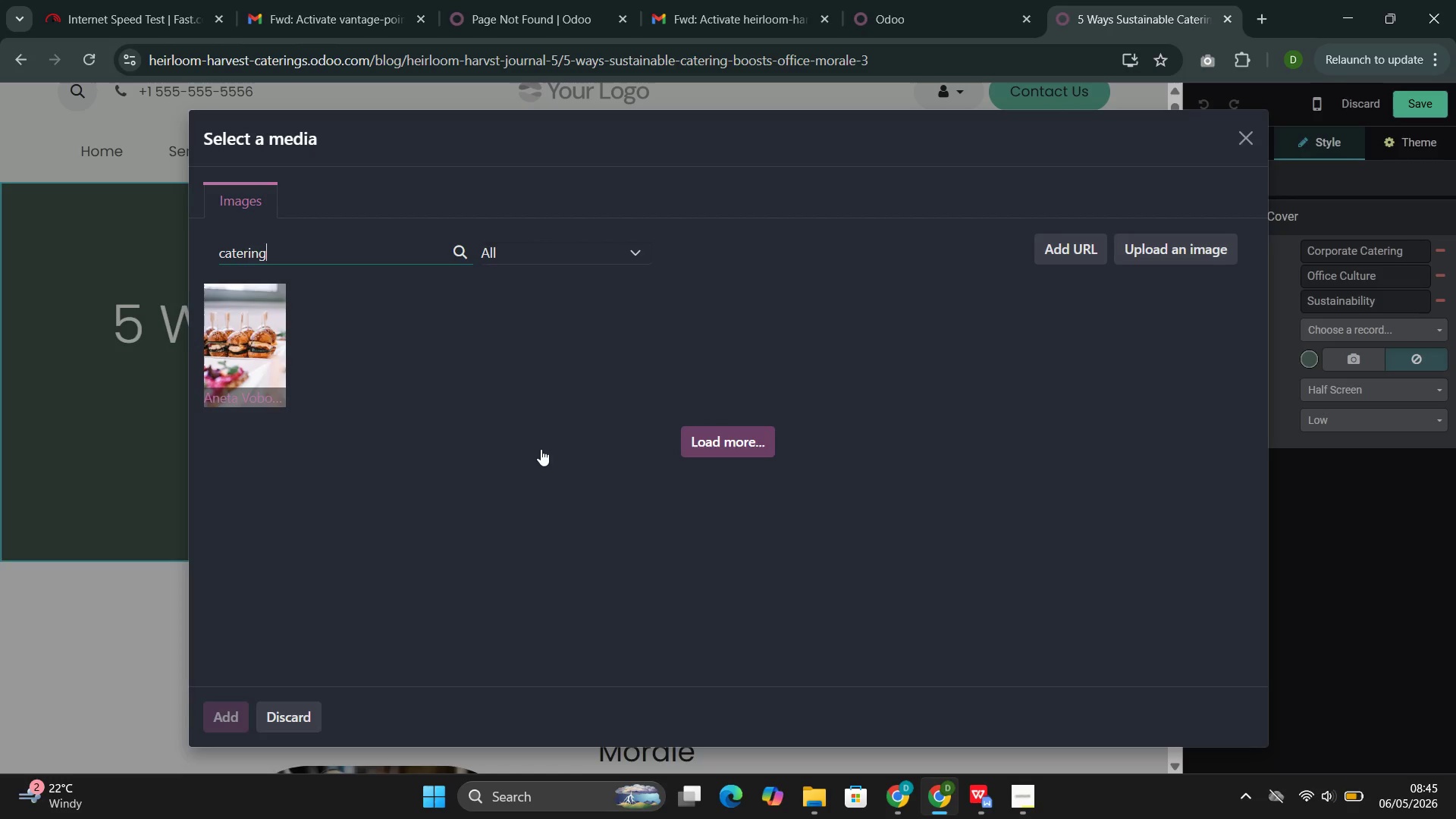 
double_click([244, 250])
 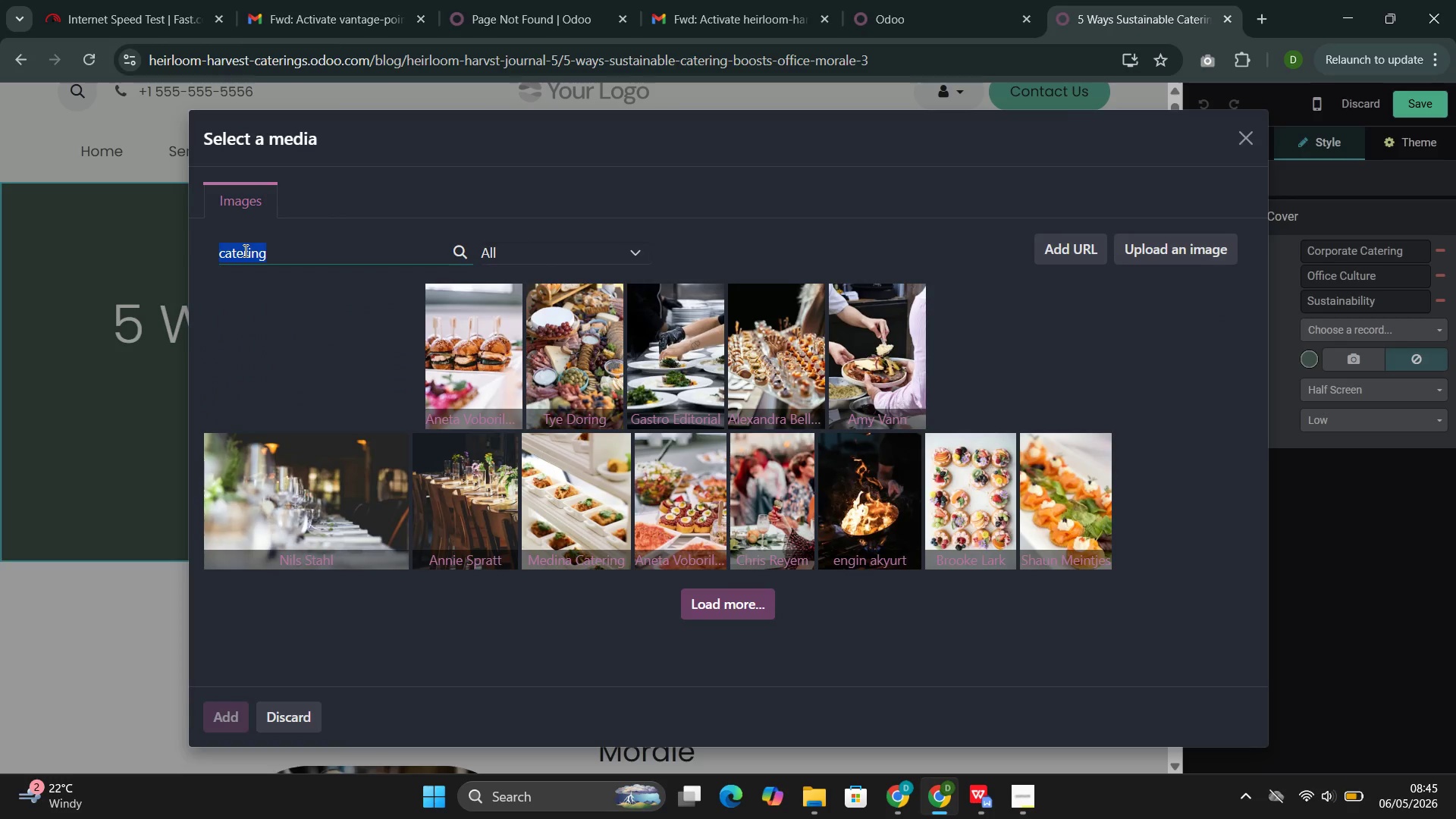 
triple_click([244, 250])
 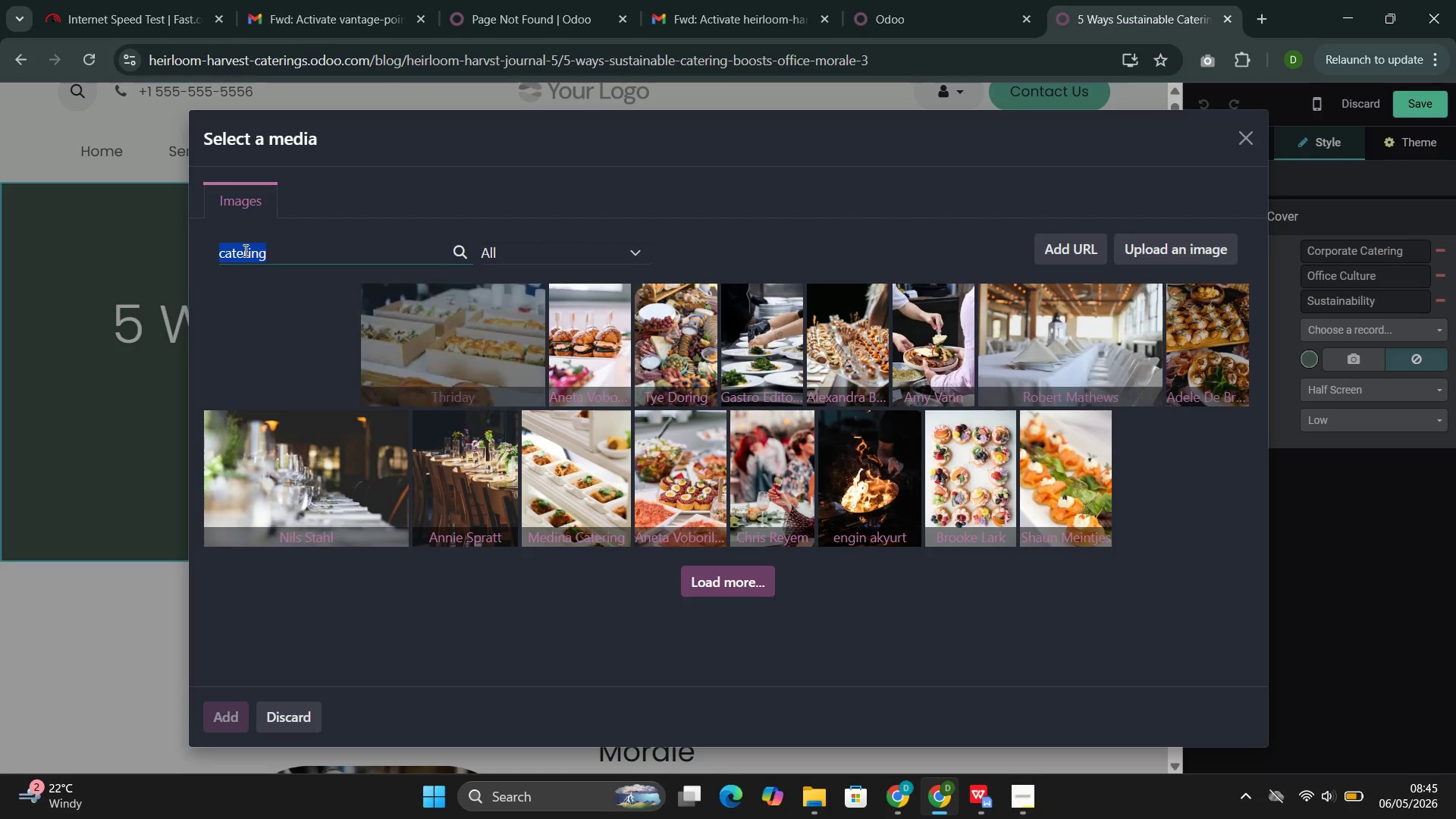 
key(Control+C)
 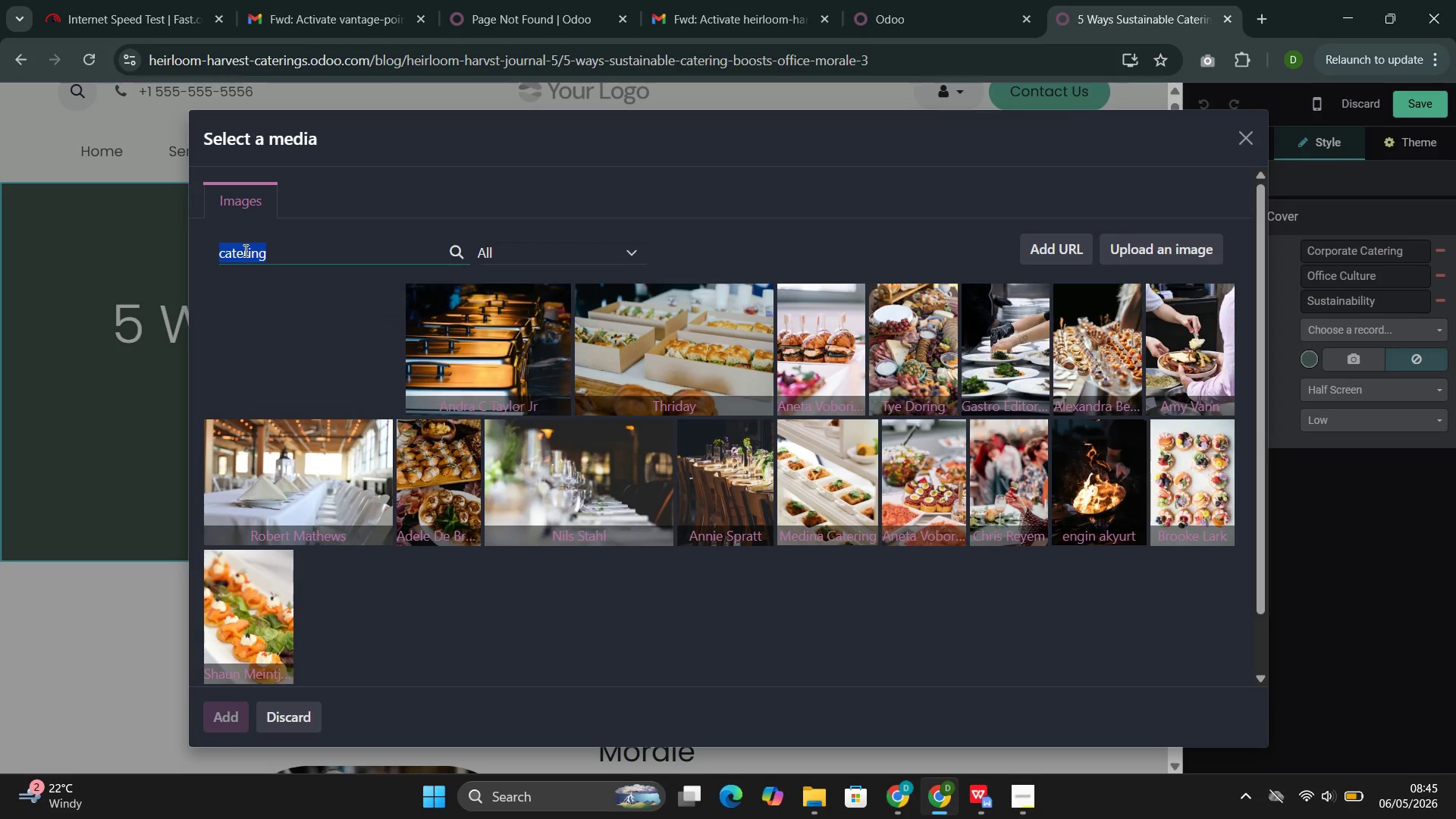 
key(Control+C)
 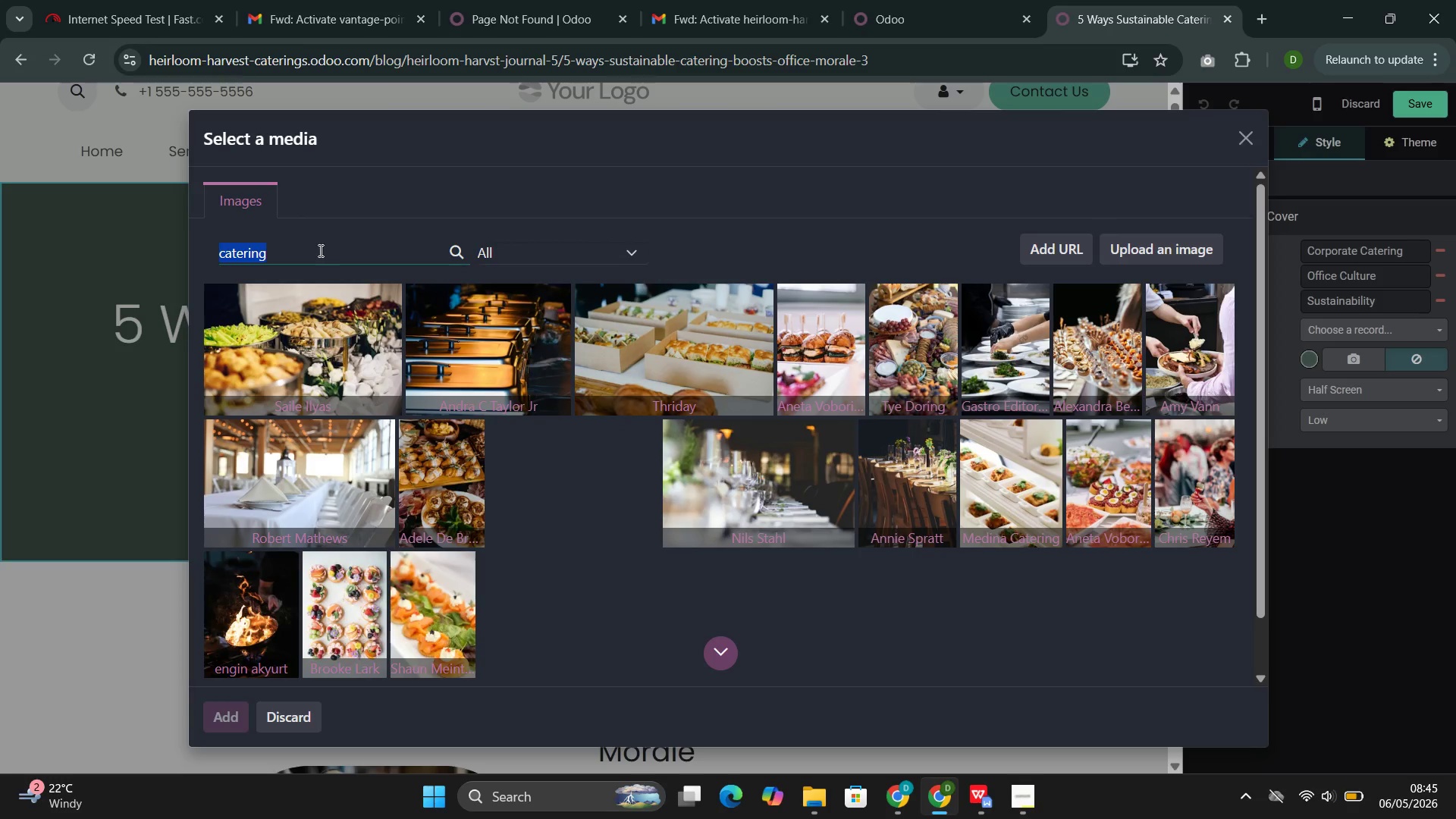 
left_click([319, 250])
 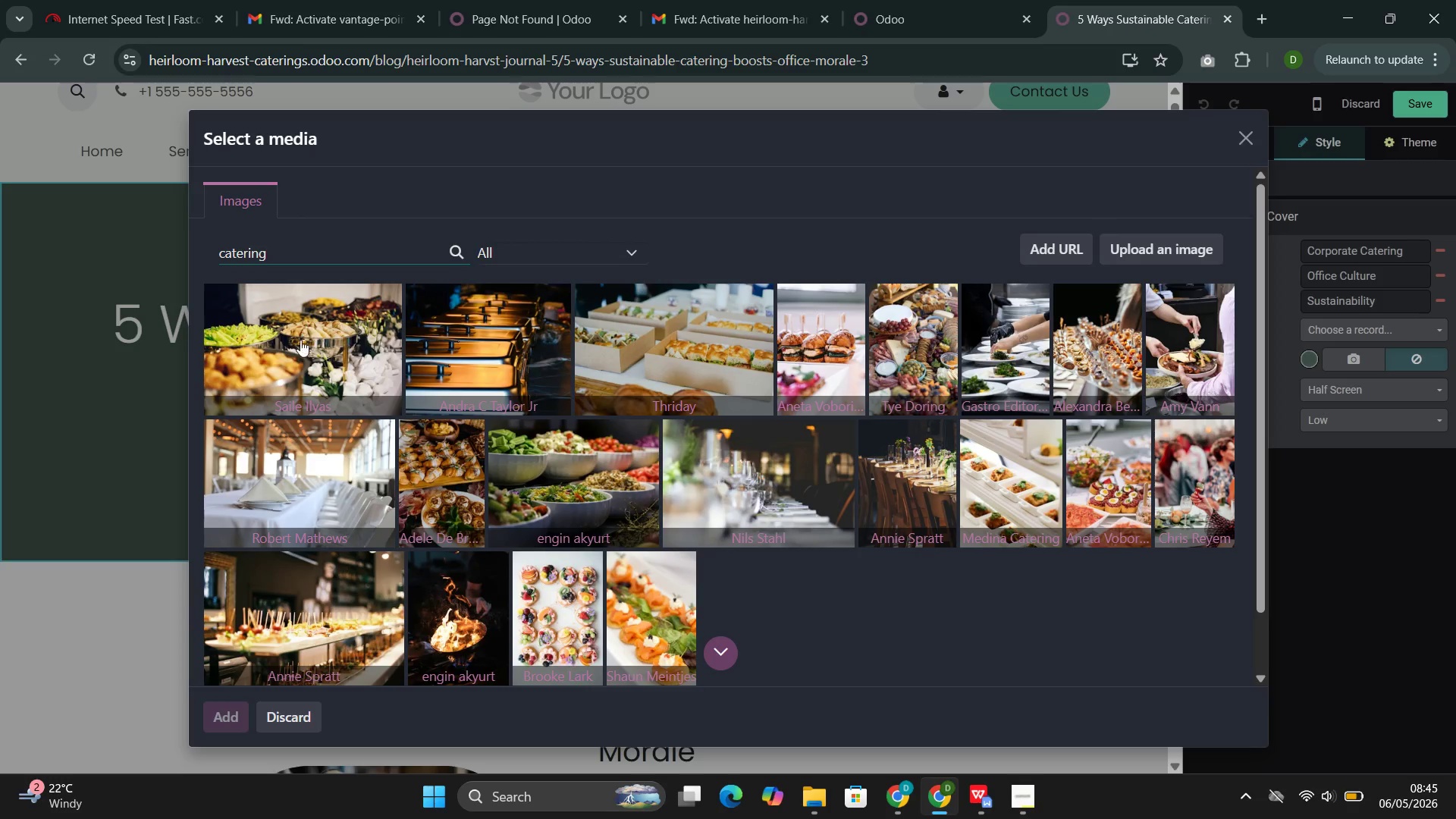 
left_click([296, 347])
 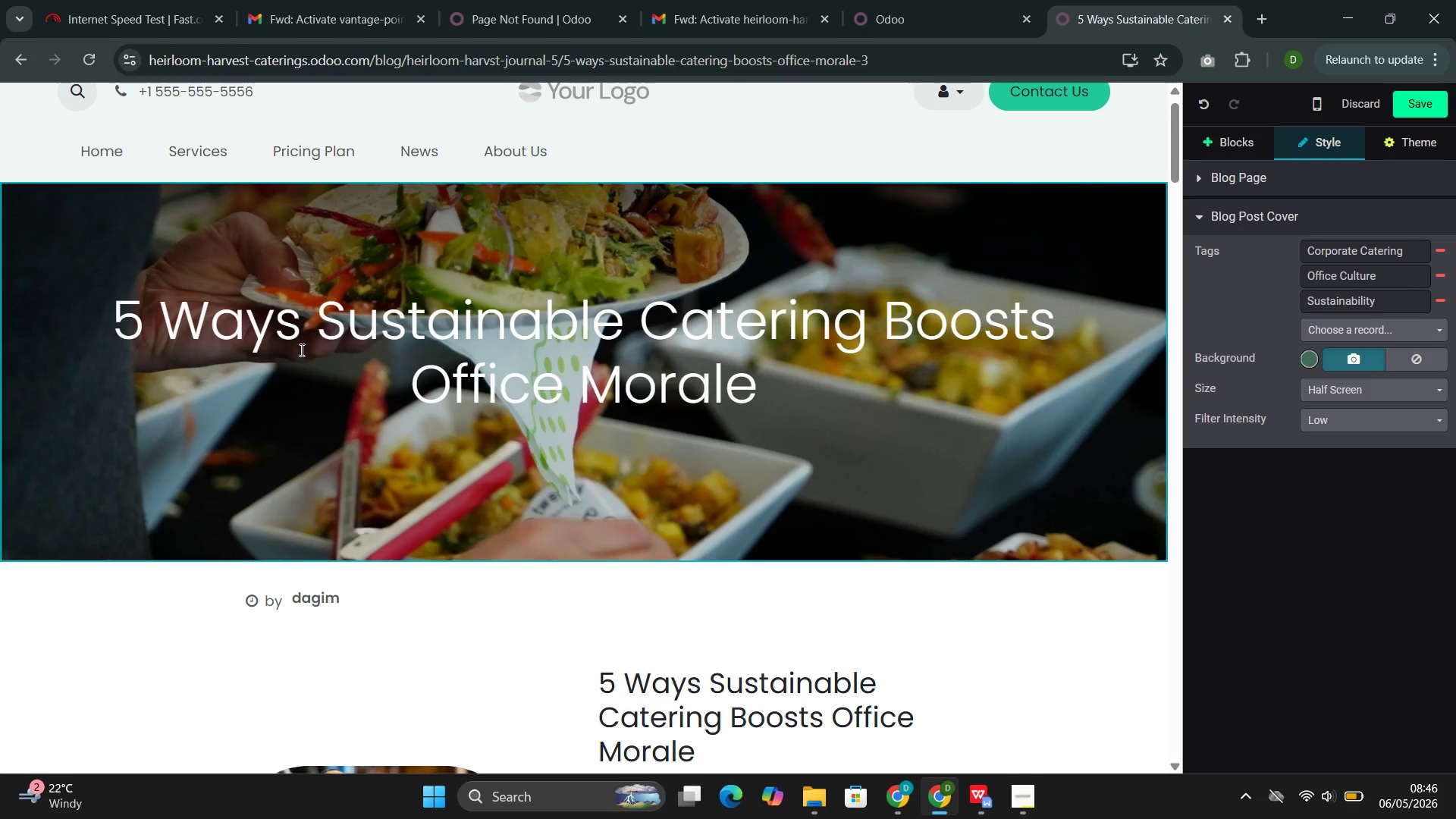 
wait(34.7)
 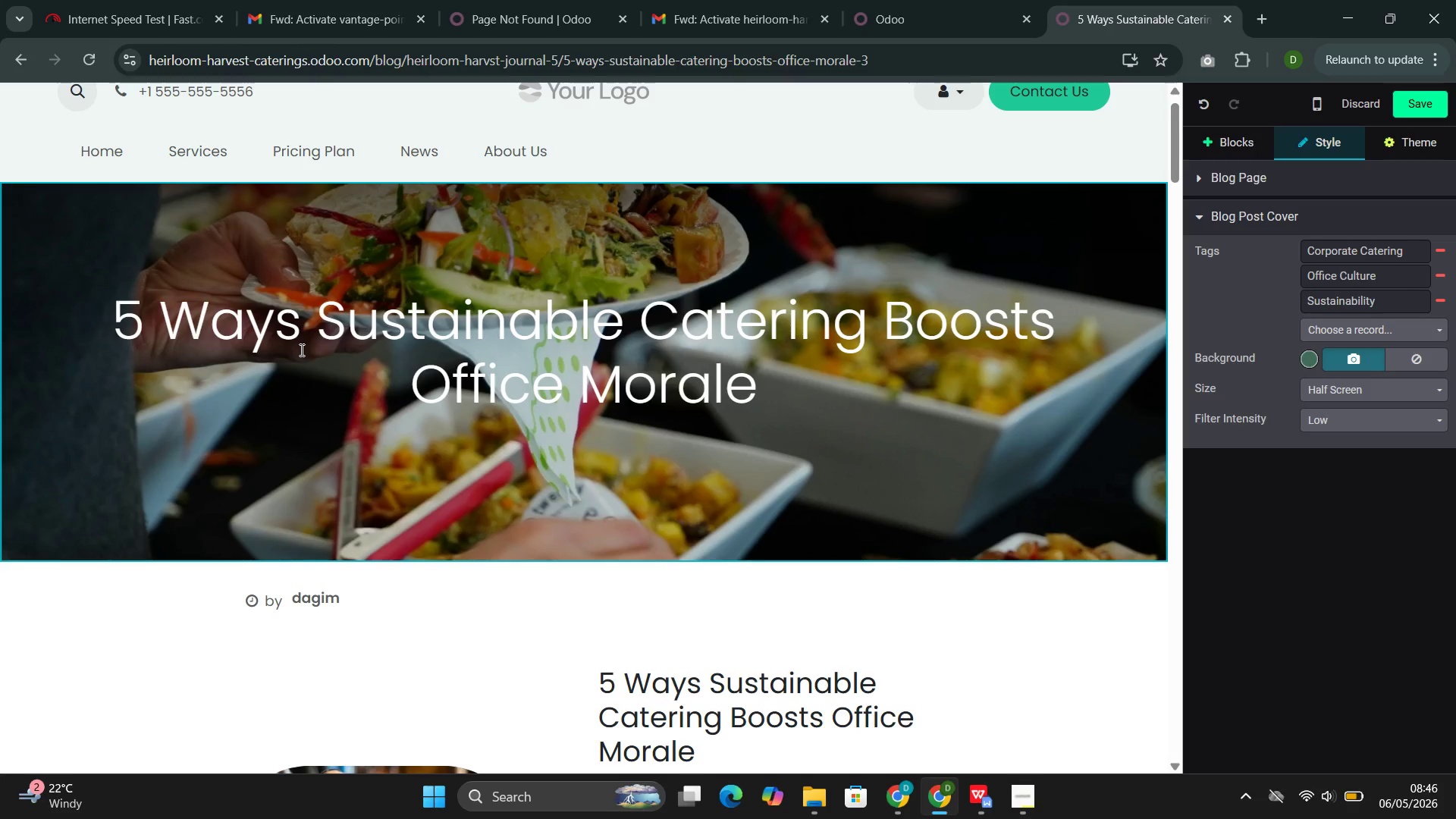 
double_click([431, 465])
 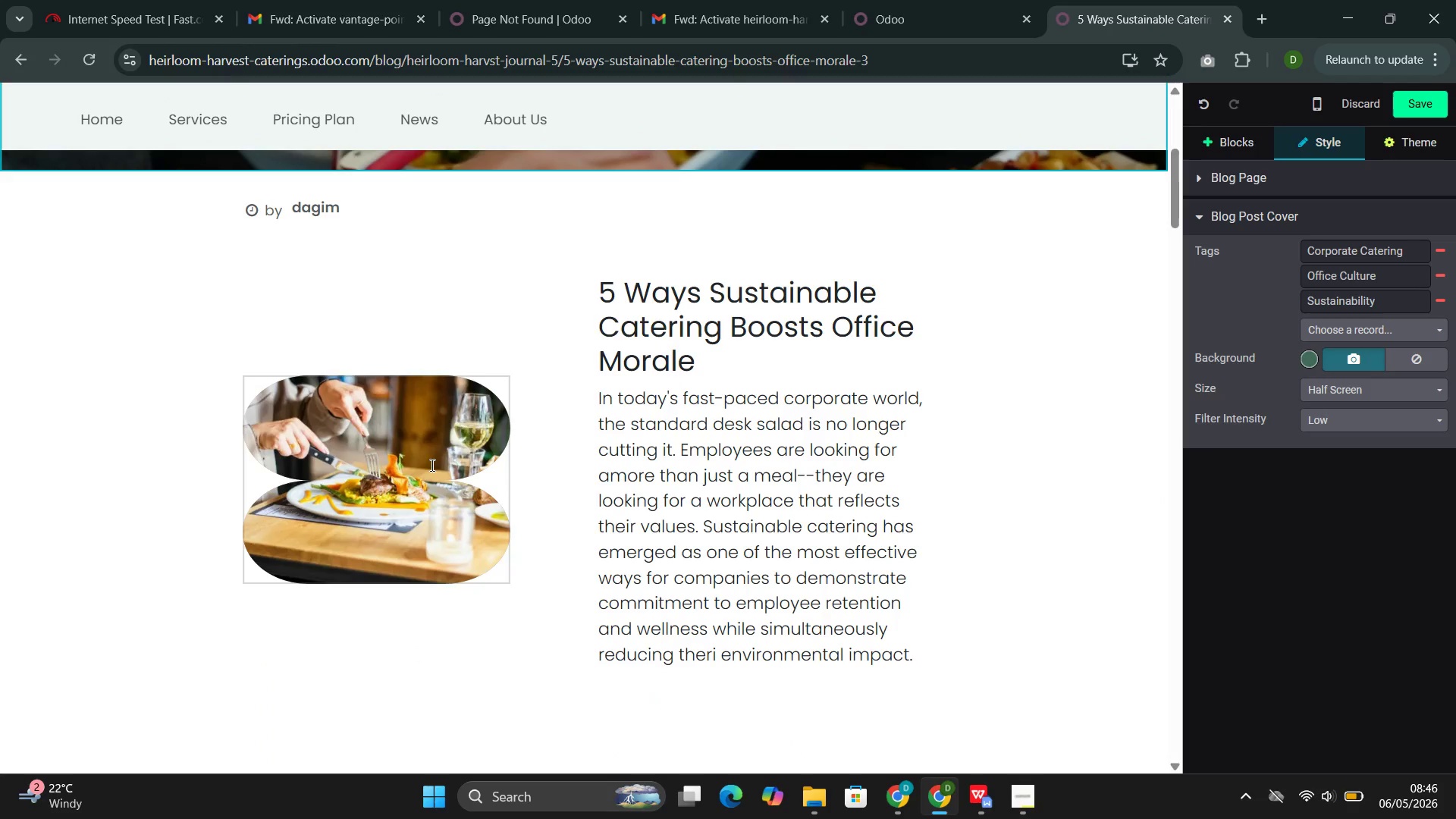 
triple_click([431, 465])
 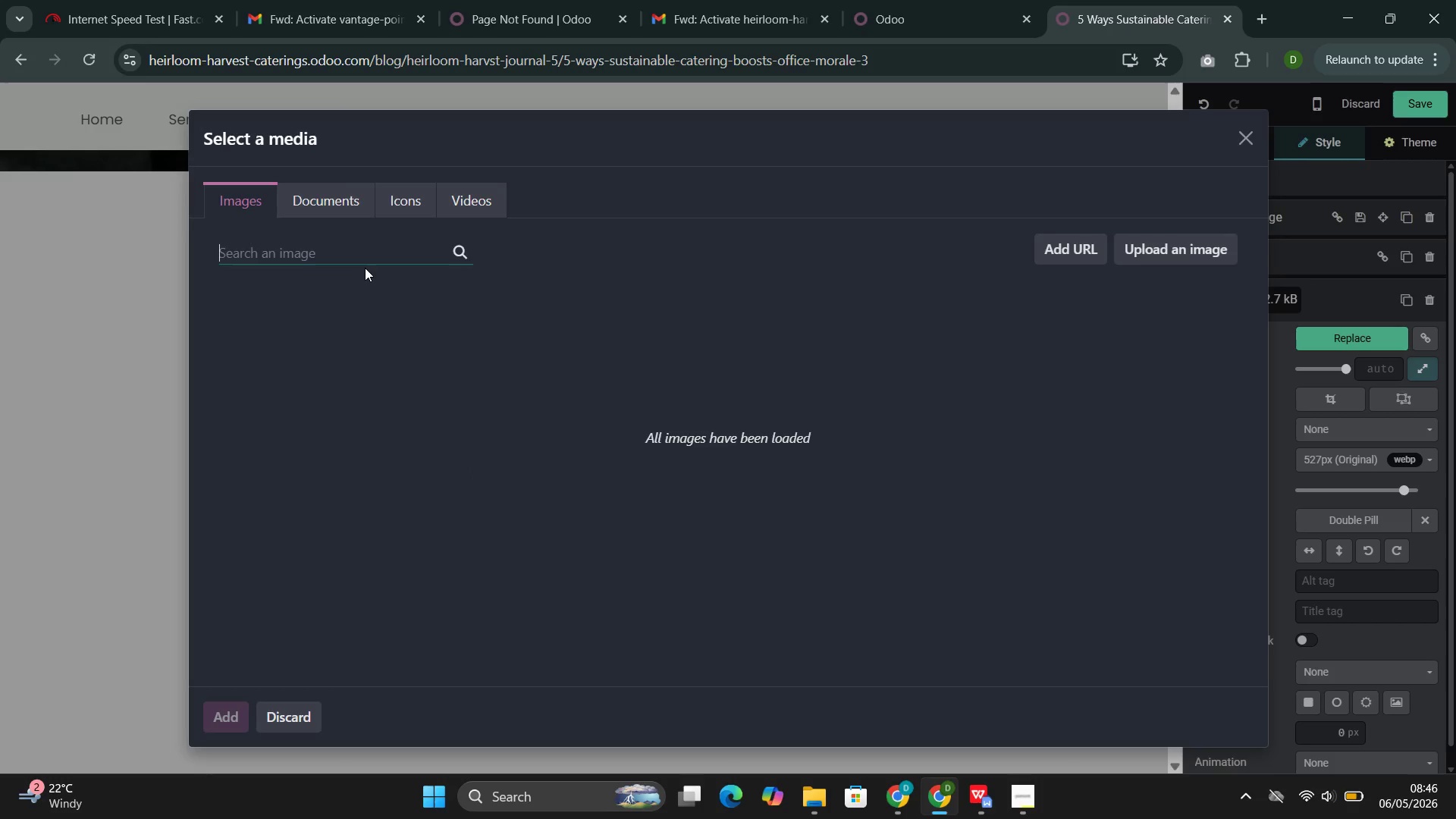 
left_click([369, 246])
 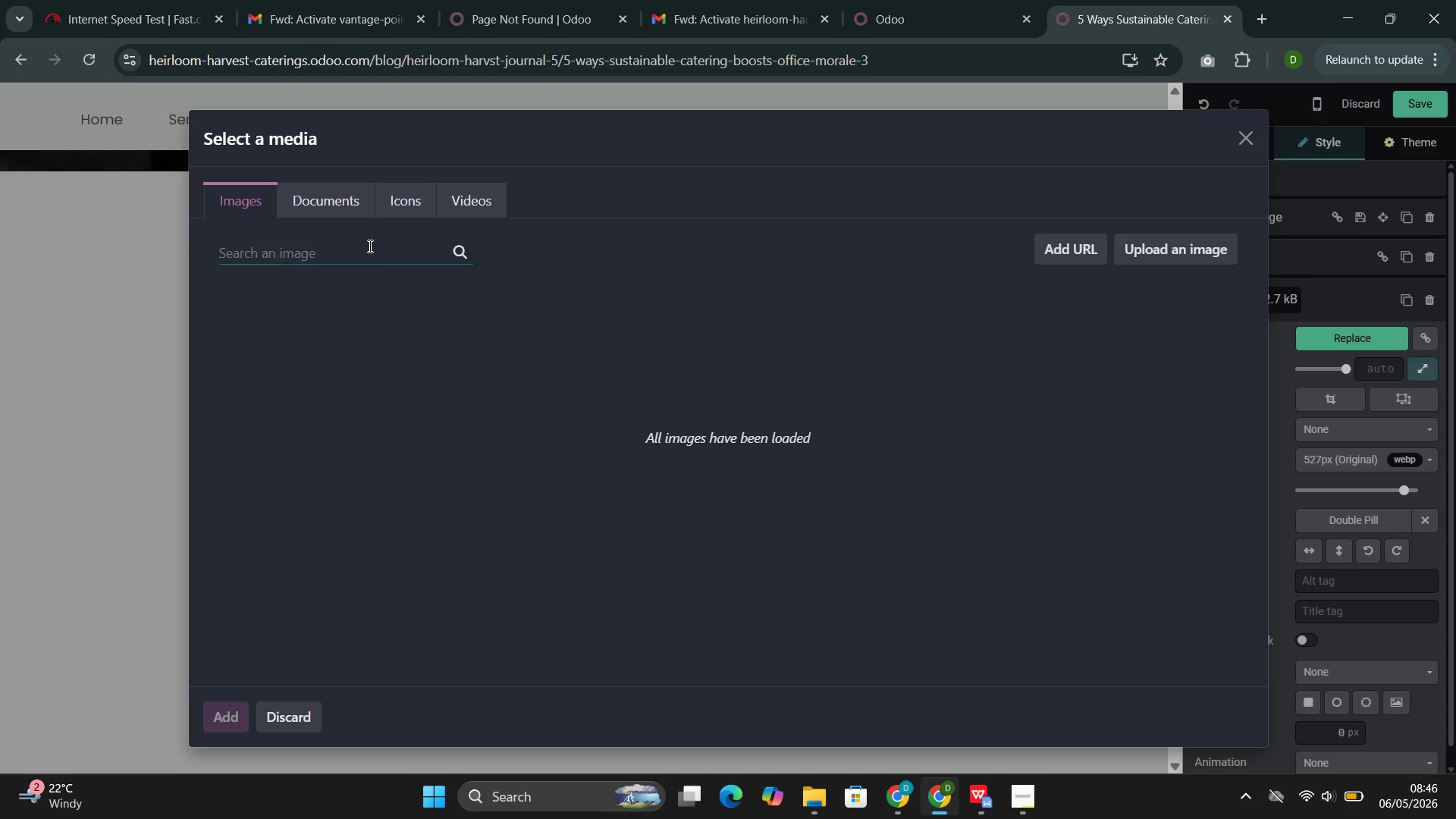 
key(Control+V)
 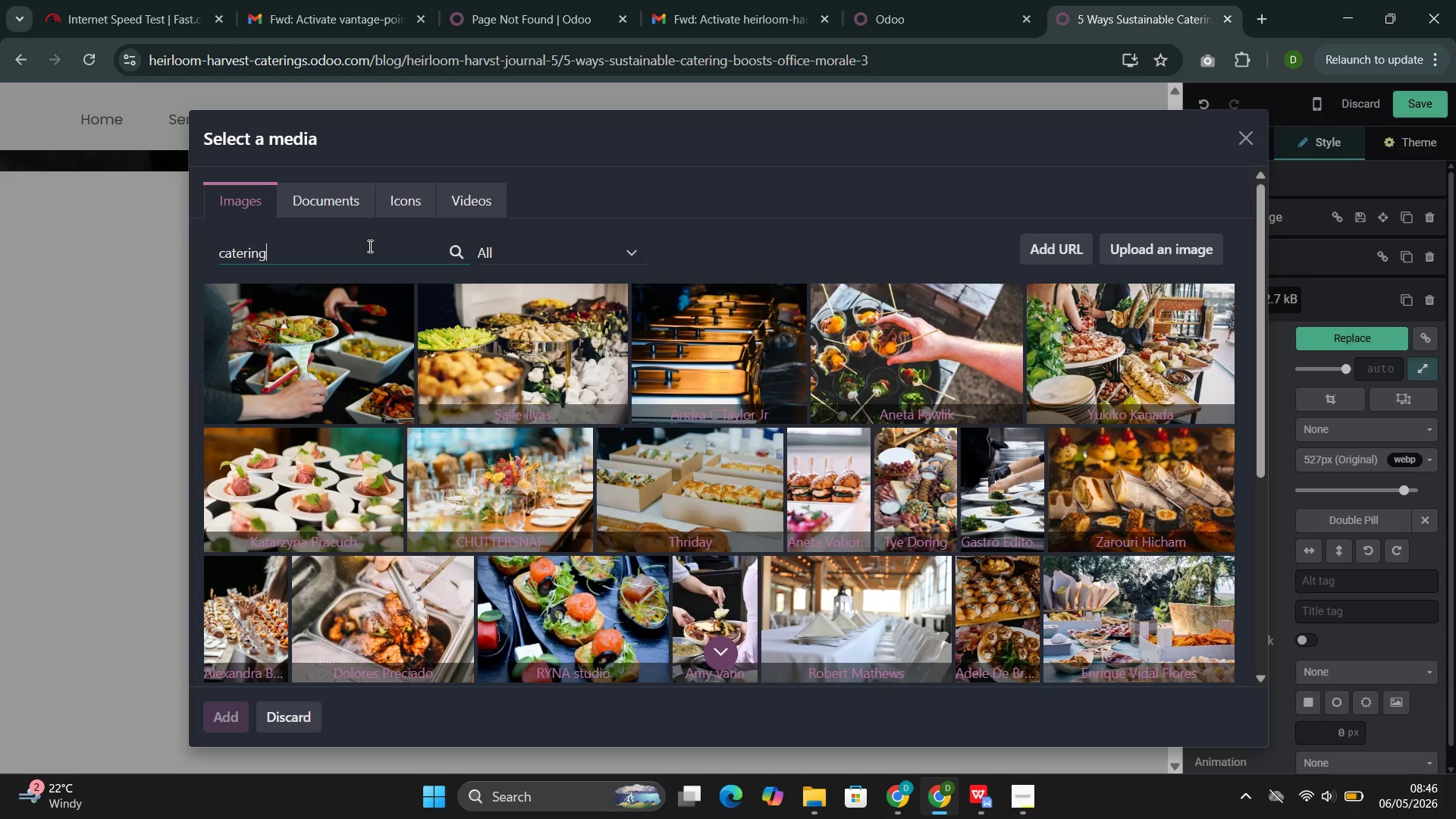 
wait(18.14)
 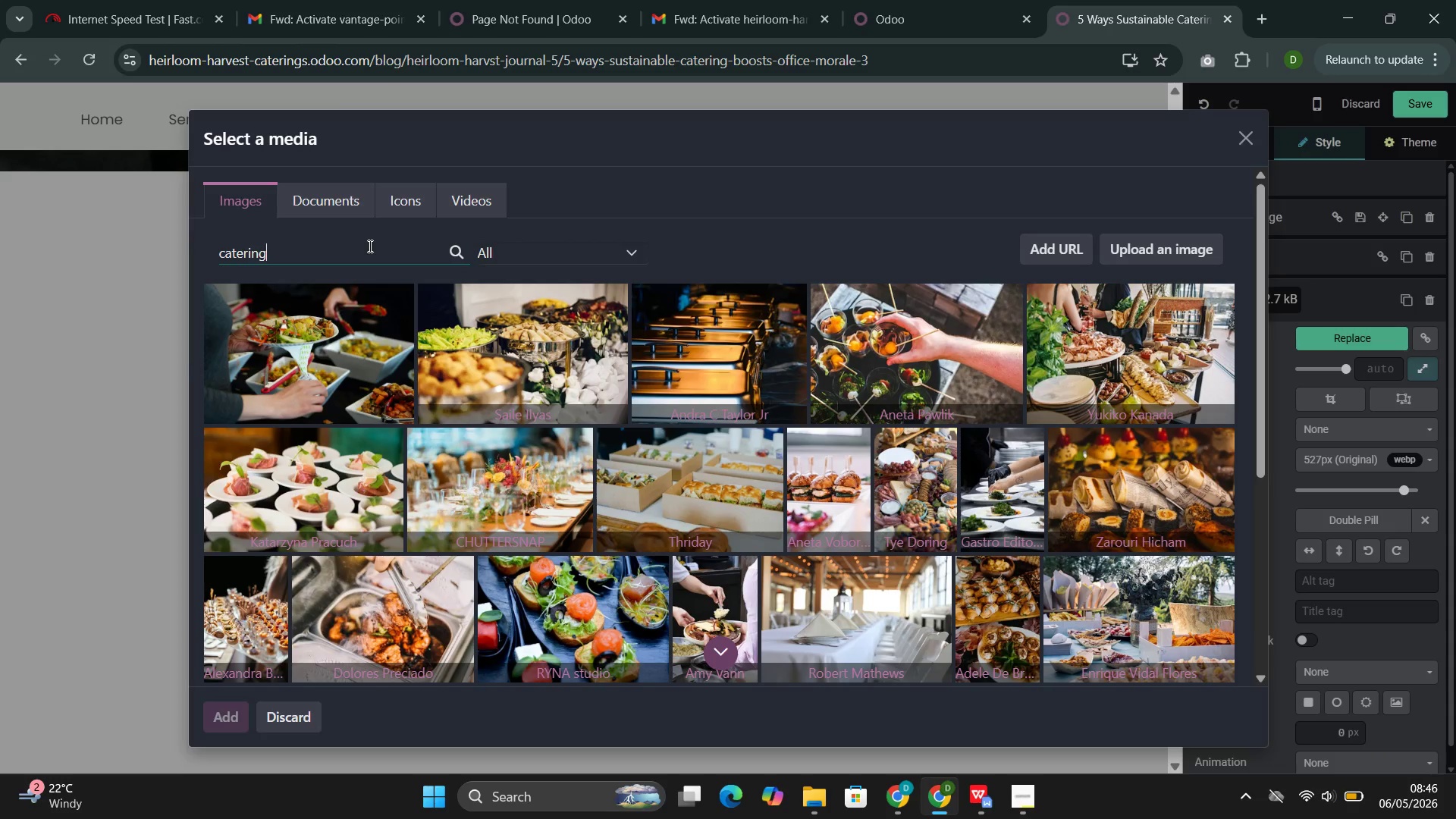 
left_click([1090, 513])
 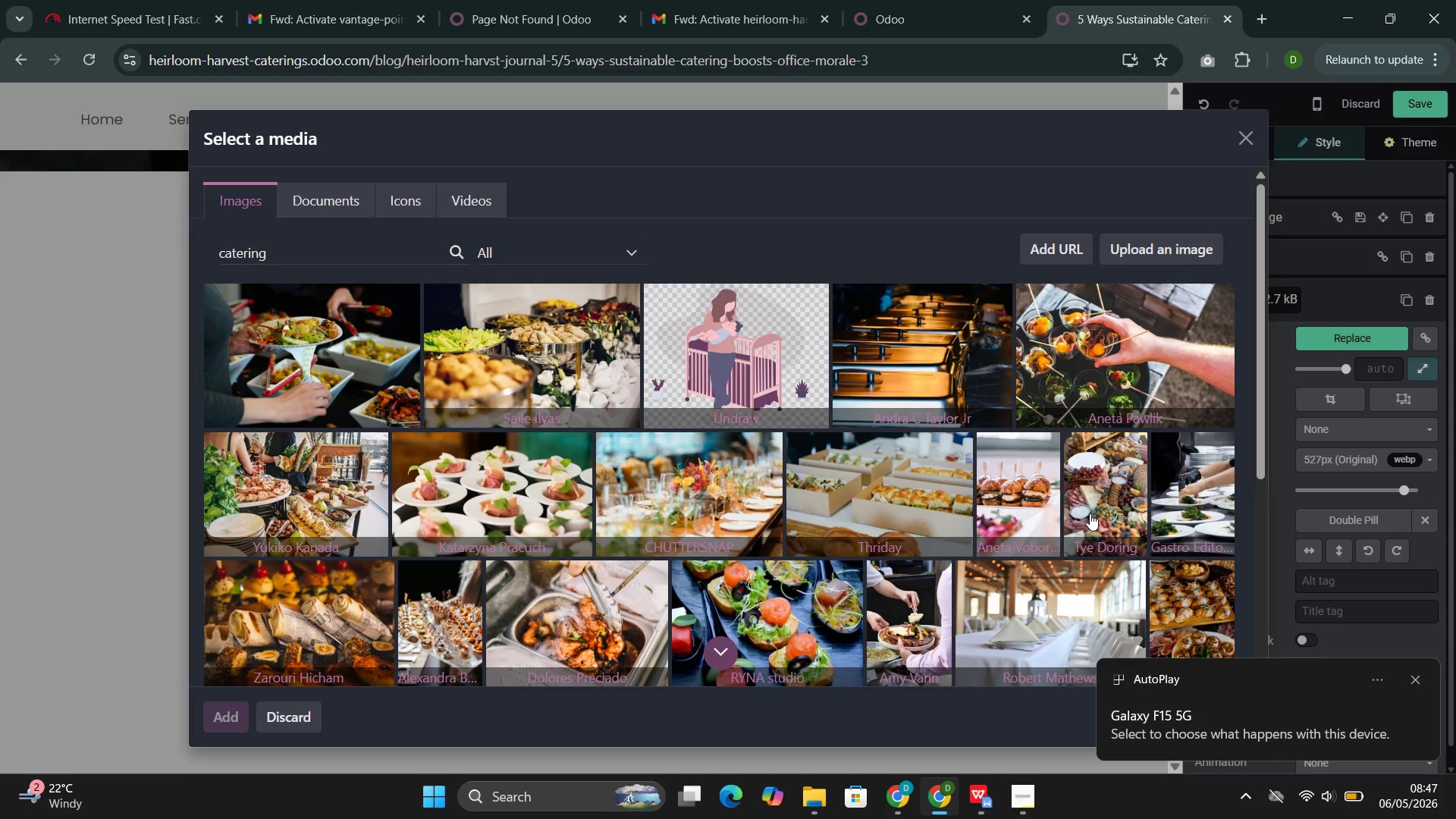 
wait(15.23)
 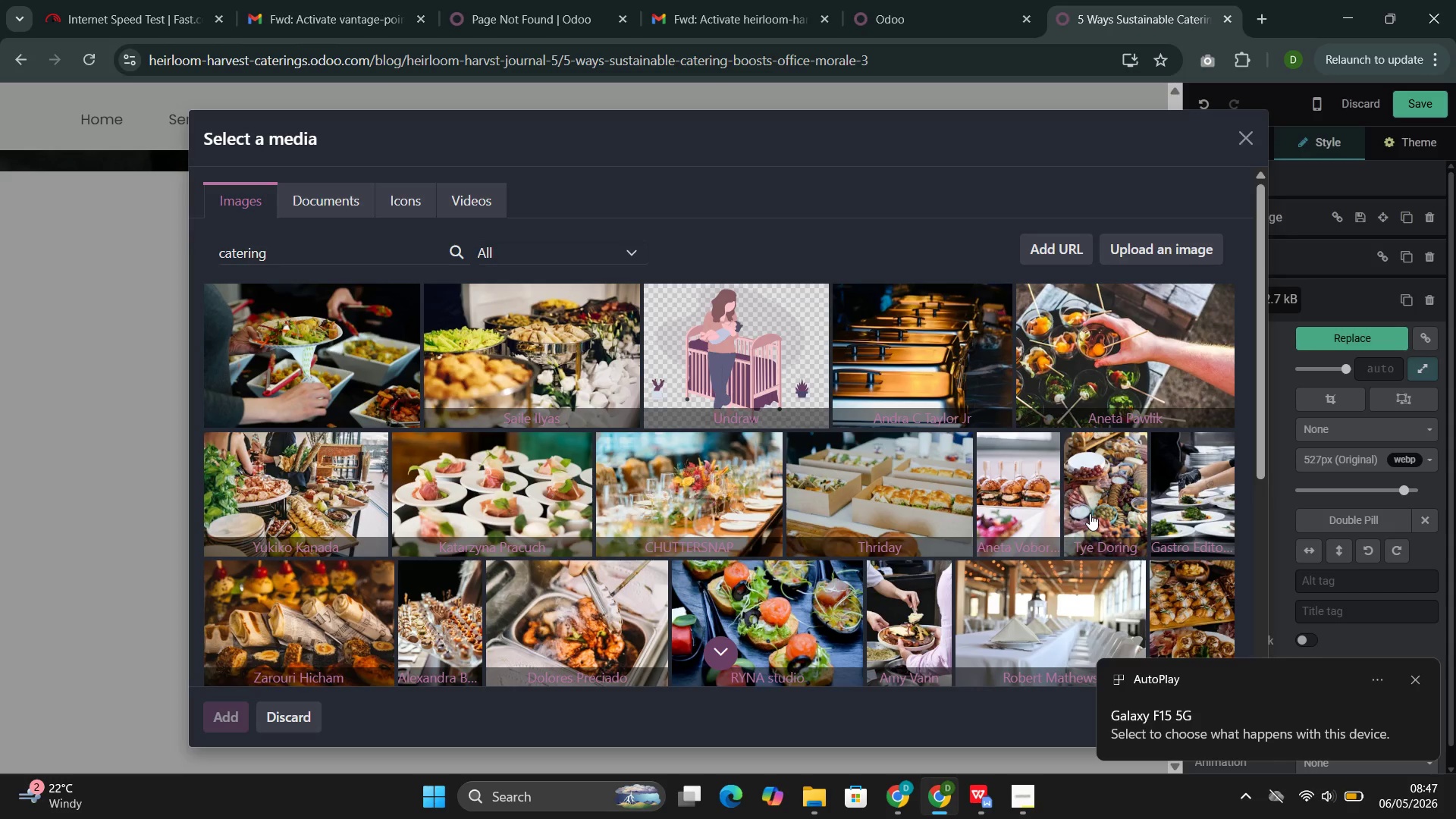 
left_click([969, 709])